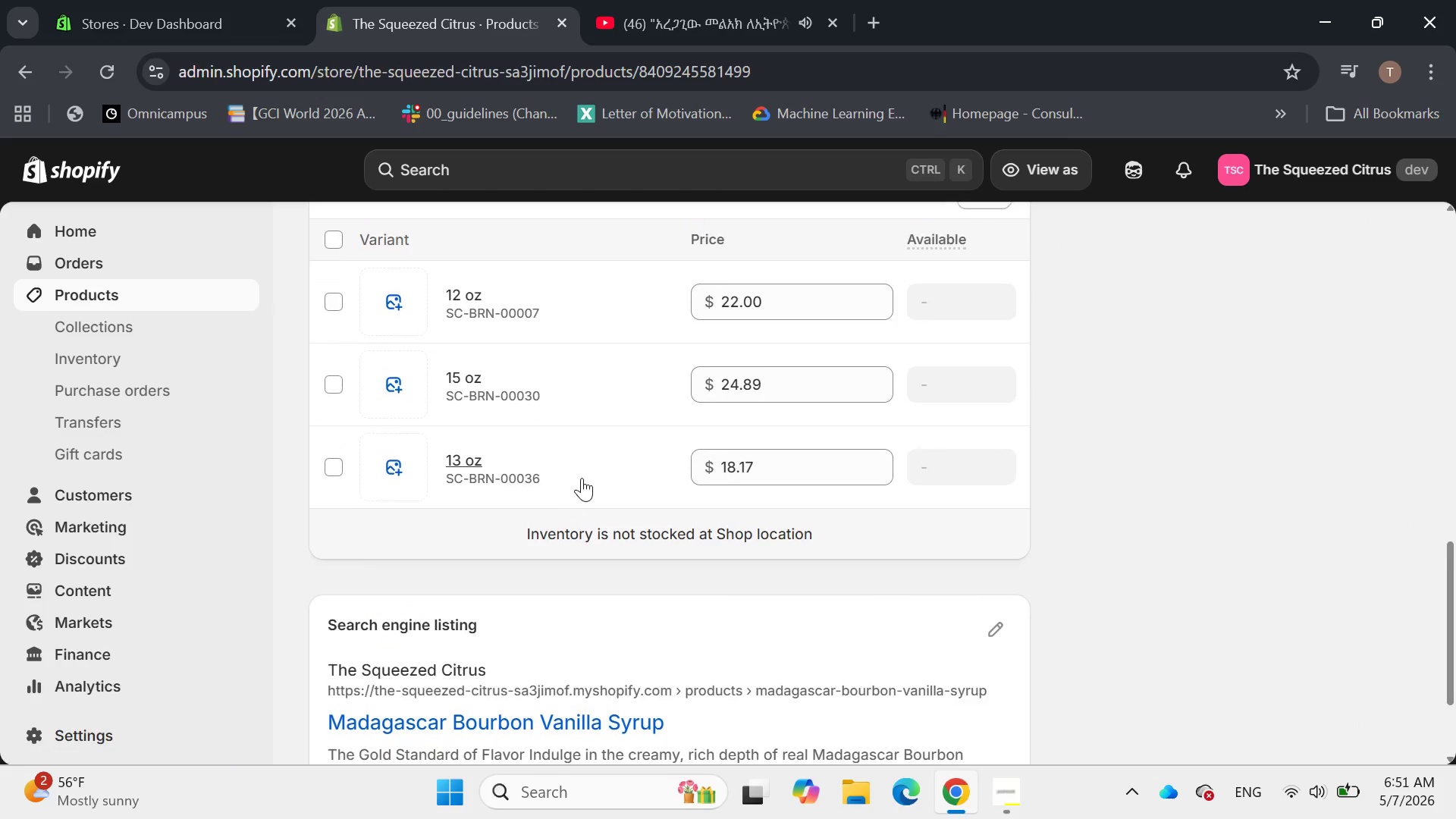 
wait(5.23)
 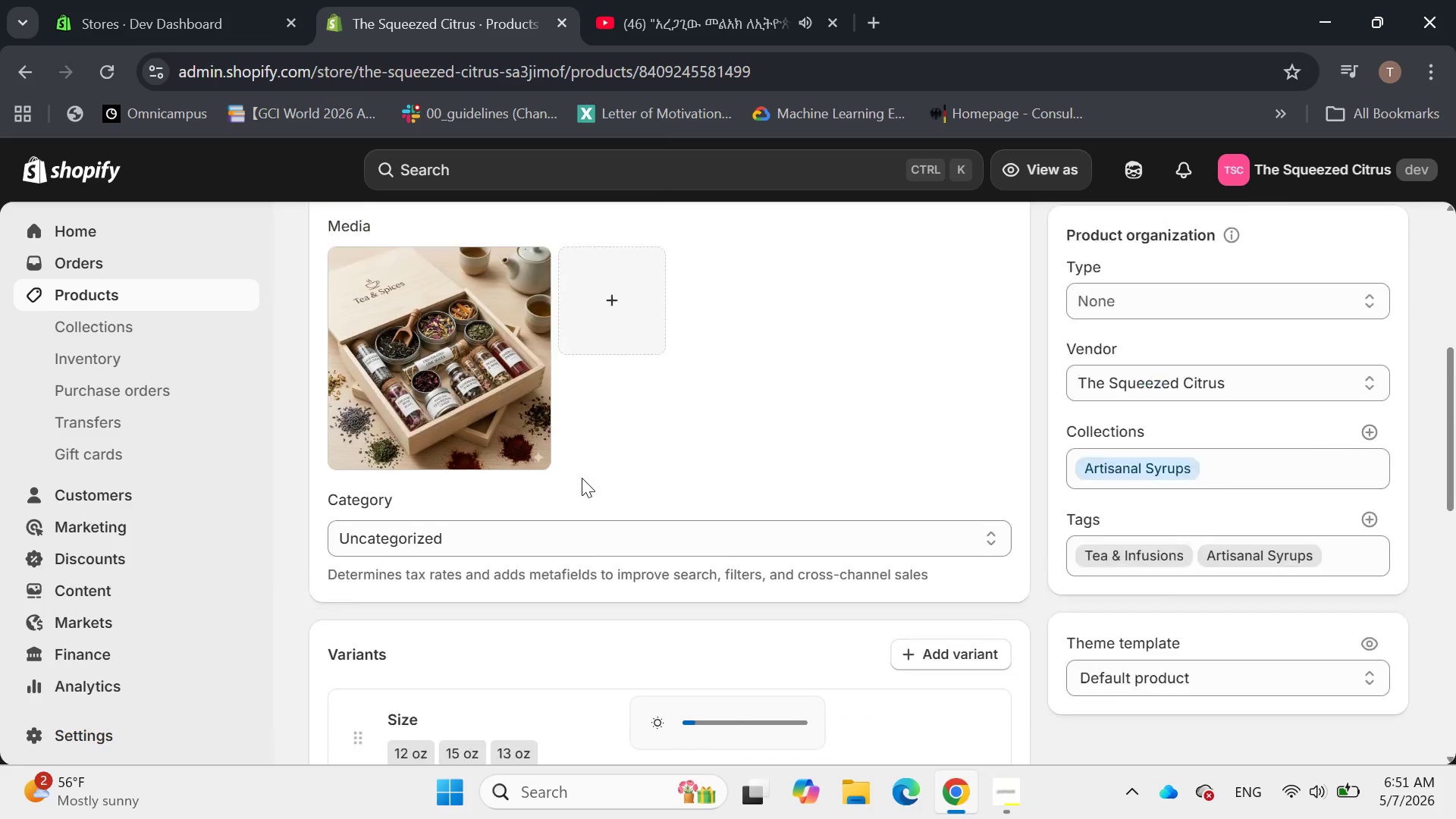 
left_click([466, 290])
 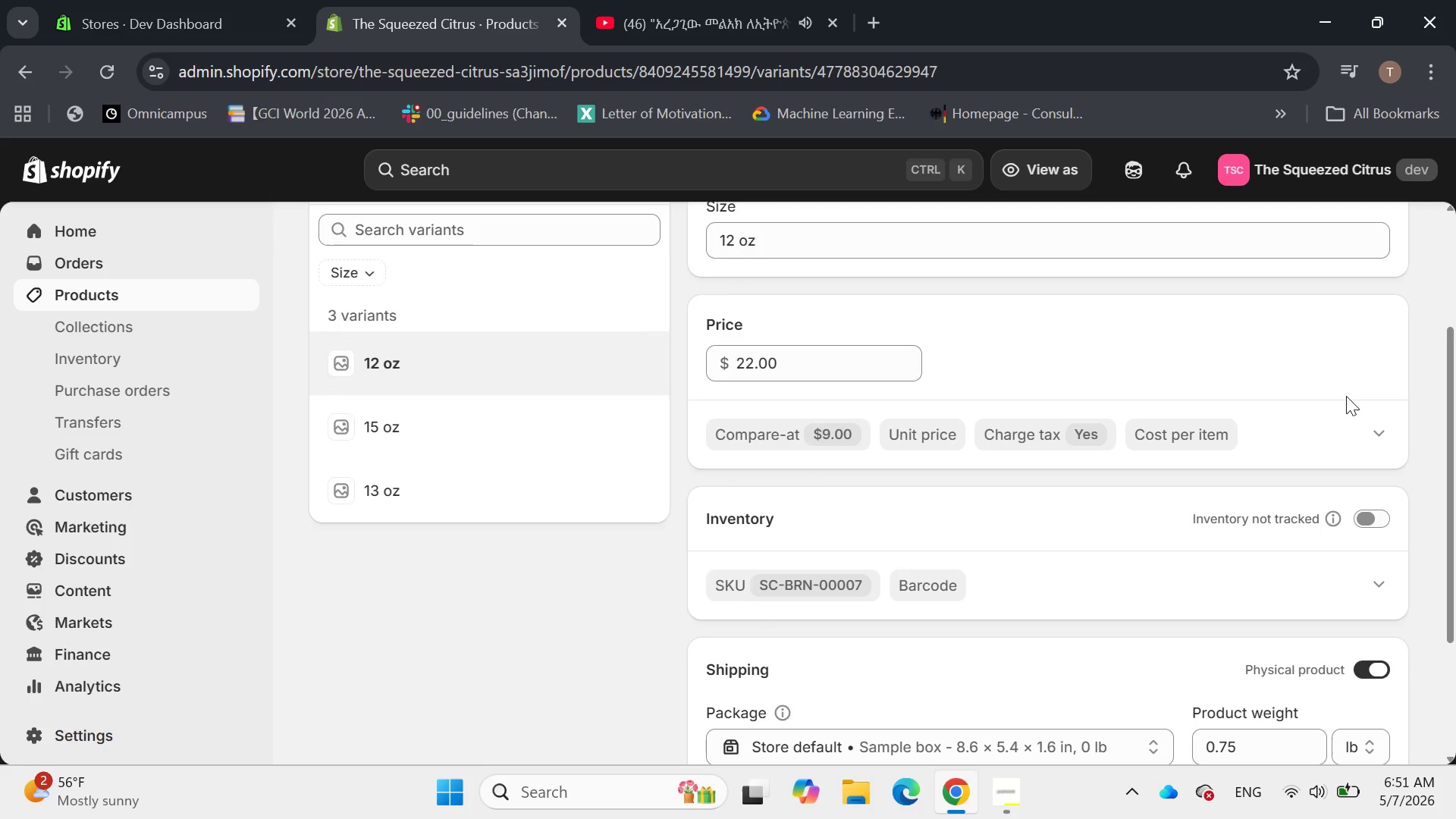 
left_click([1361, 517])
 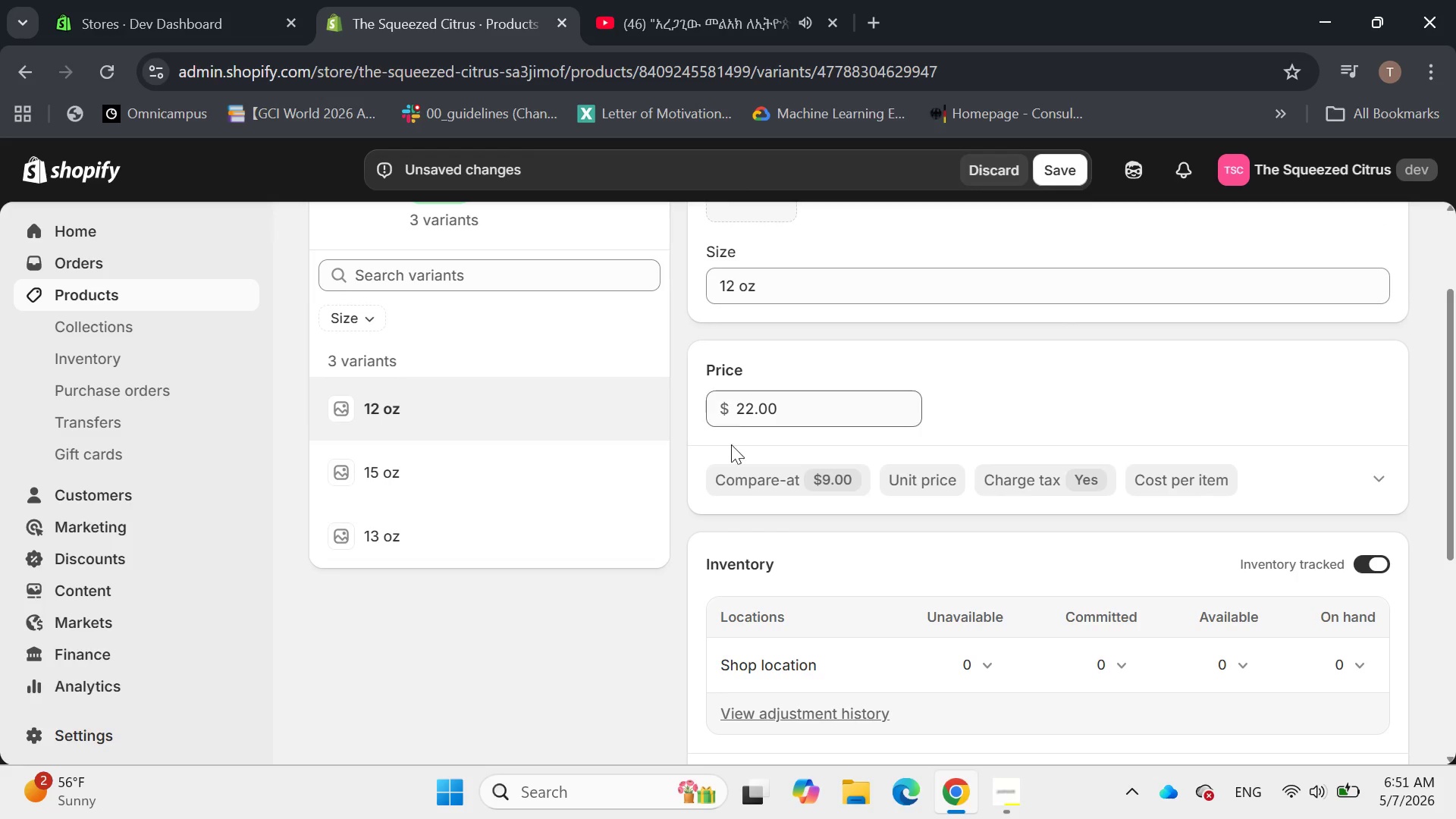 
left_click([549, 491])
 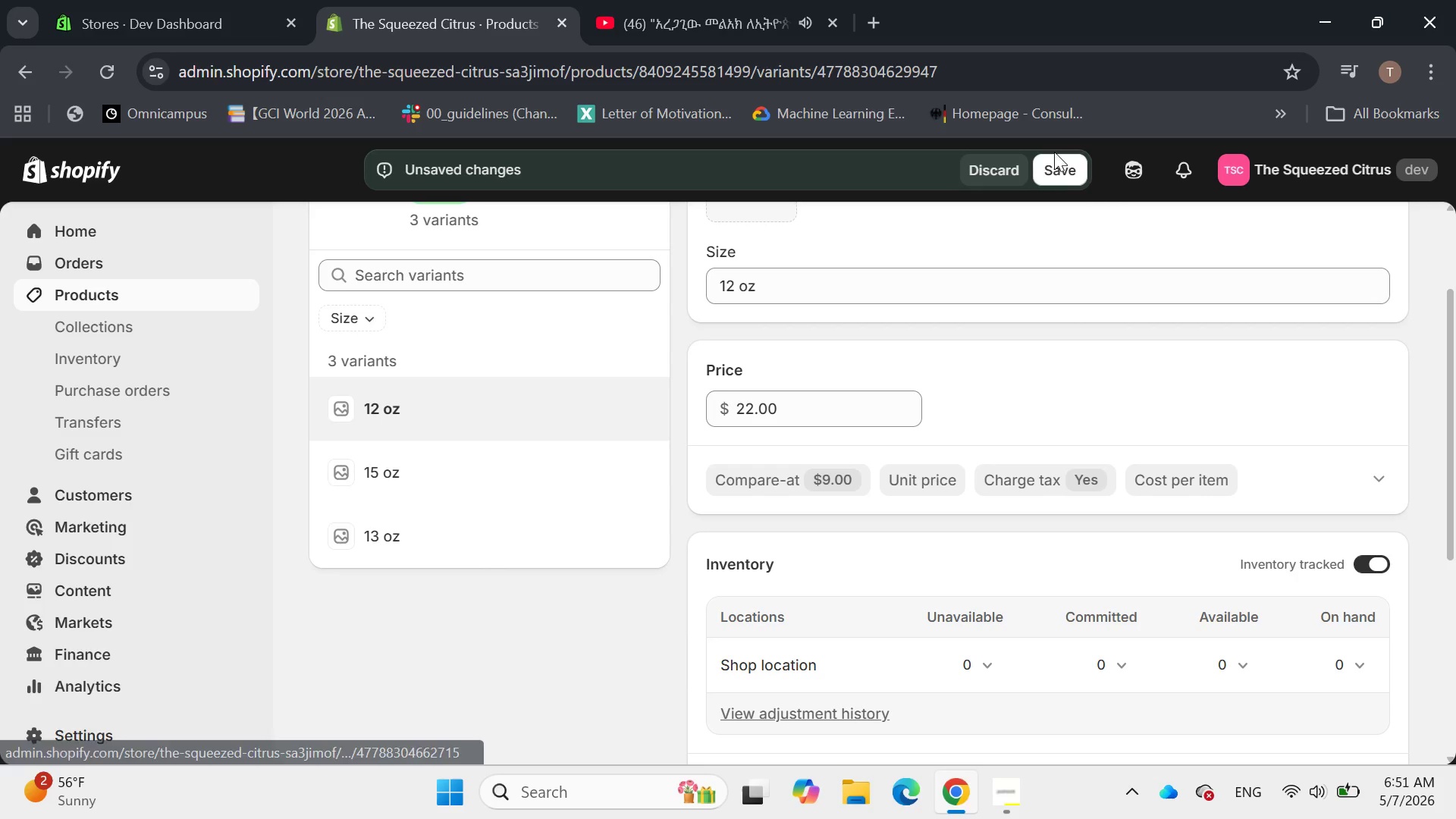 
left_click([1057, 158])
 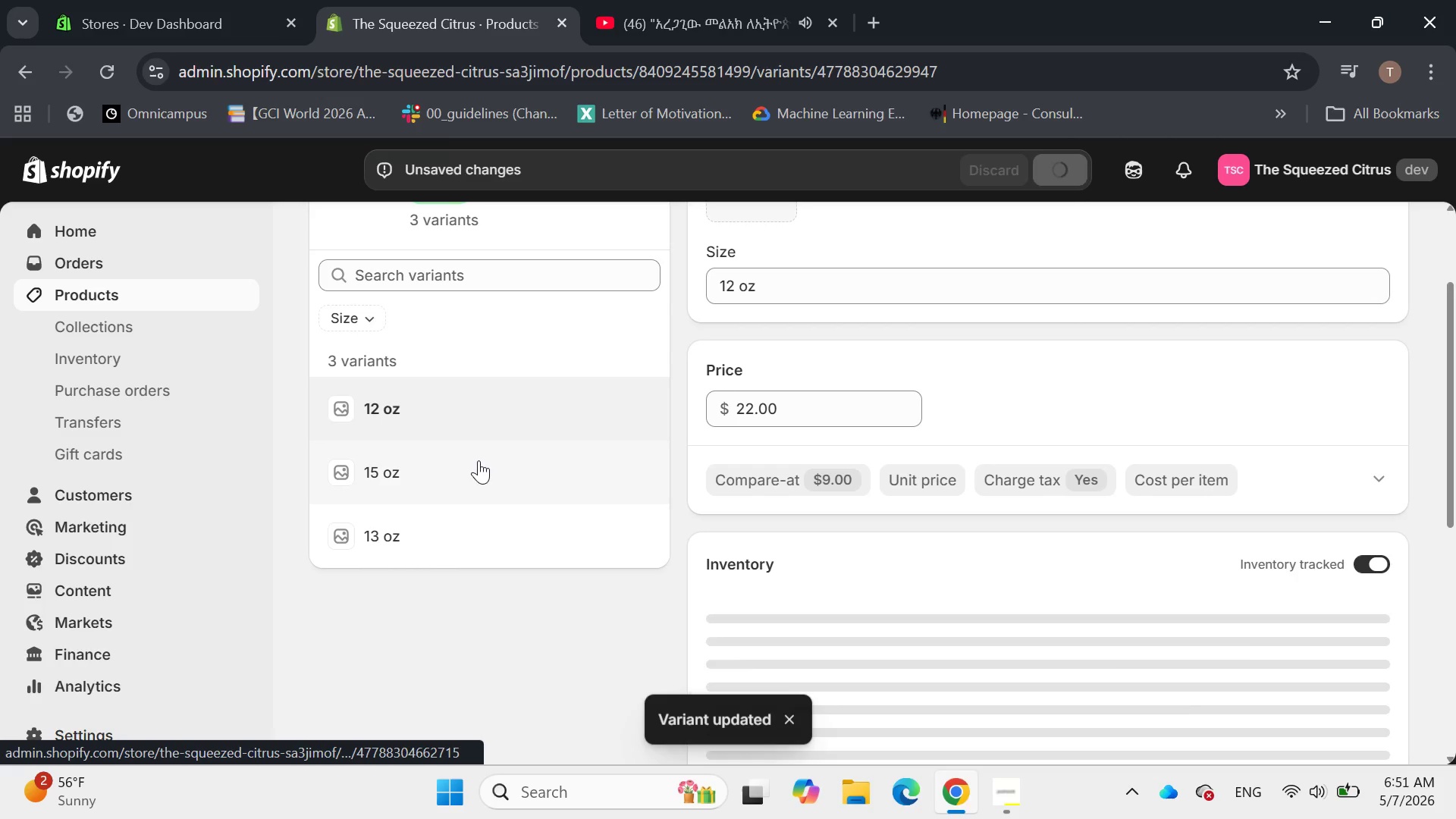 
left_click([479, 460])
 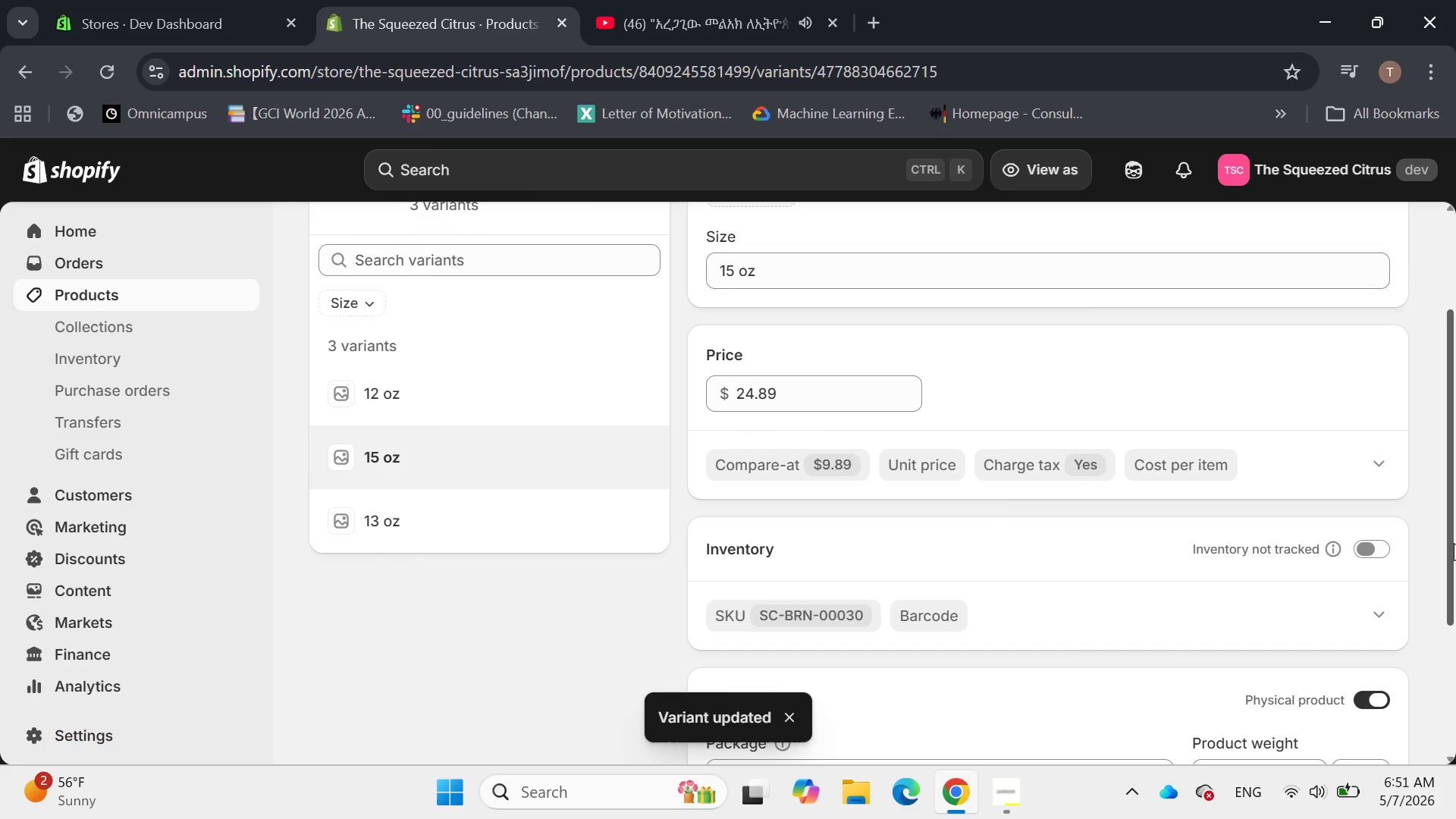 
left_click([1382, 541])
 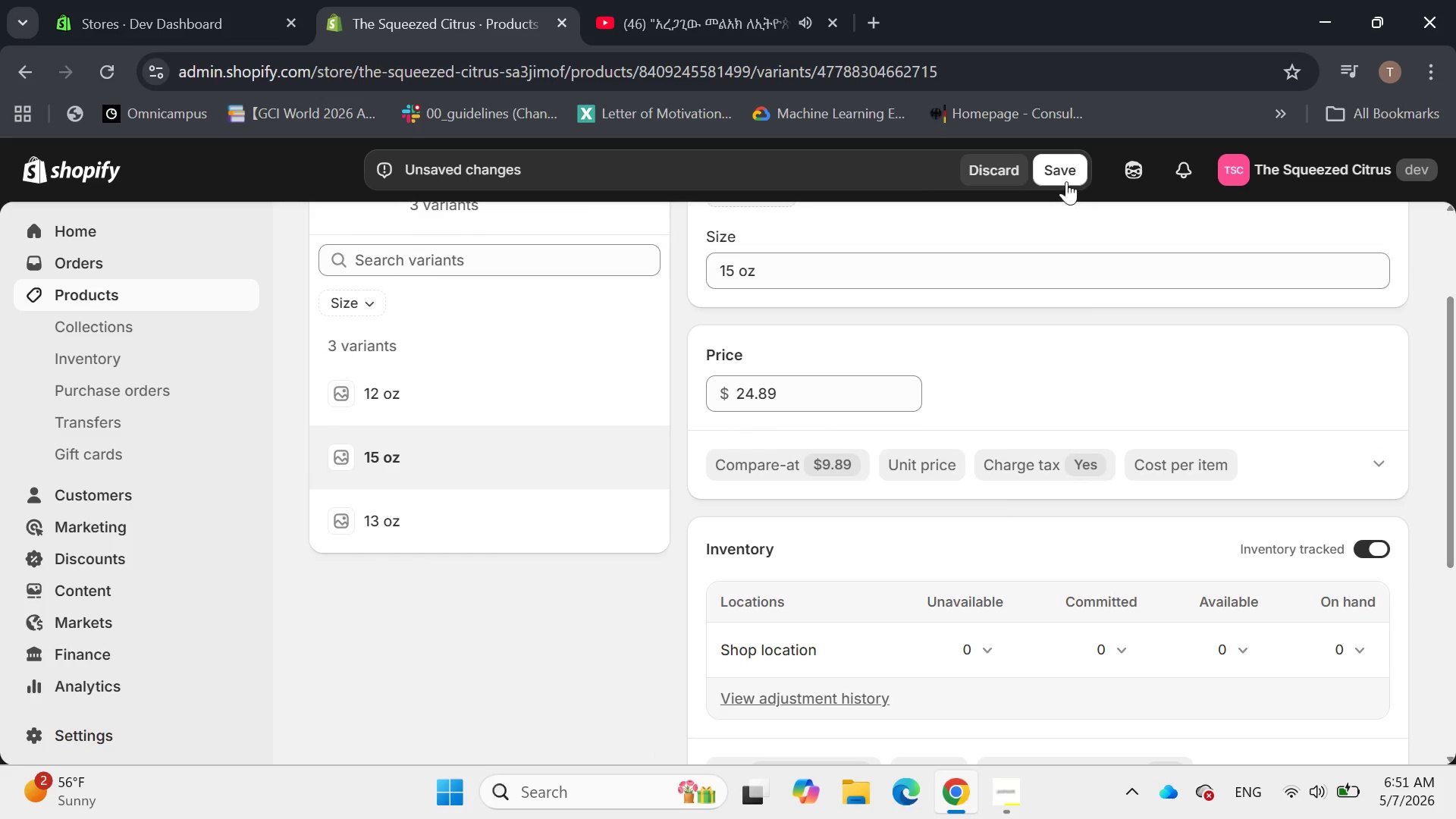 
left_click([1059, 168])
 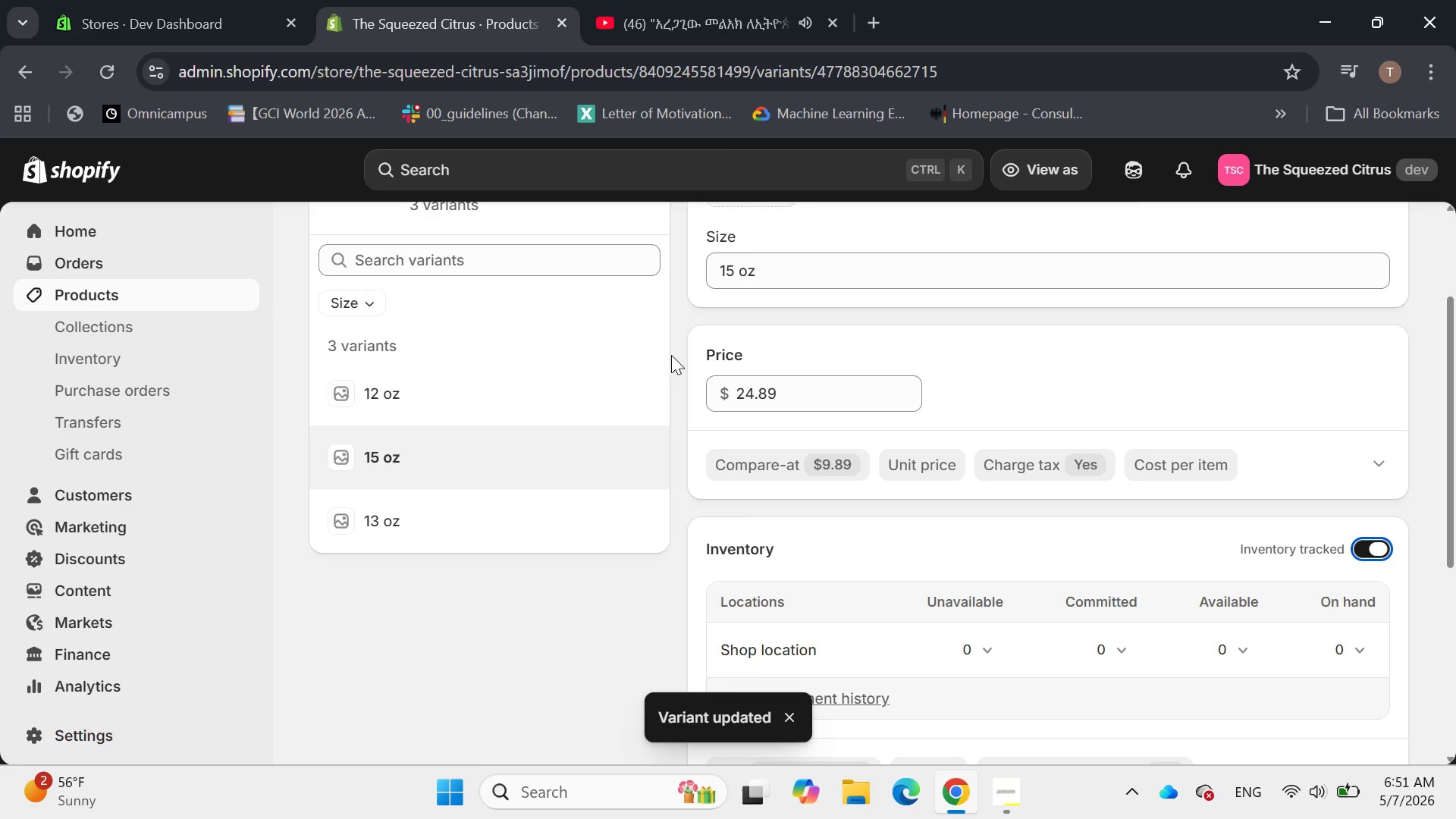 
left_click([532, 526])
 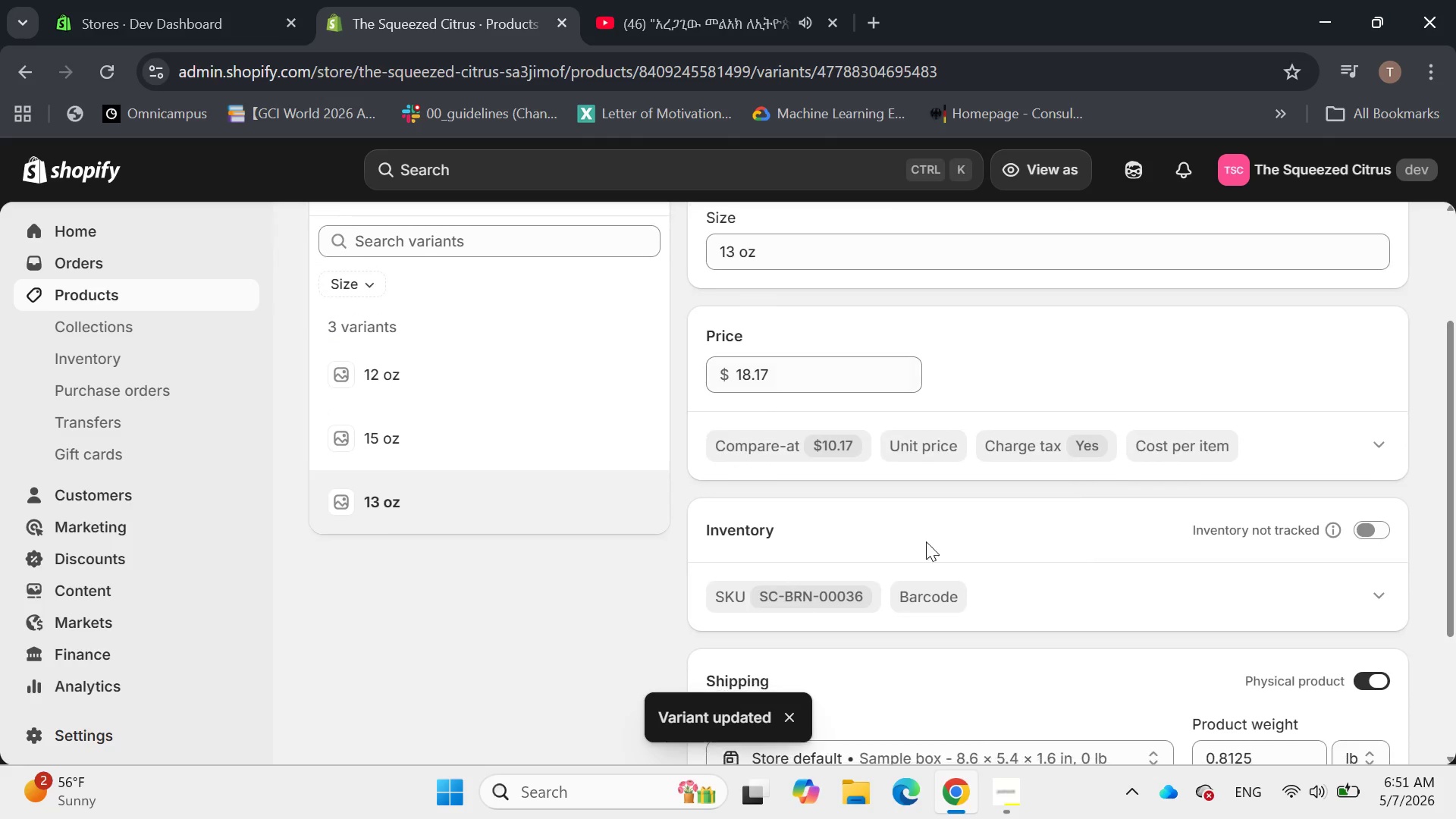 
left_click([1362, 526])
 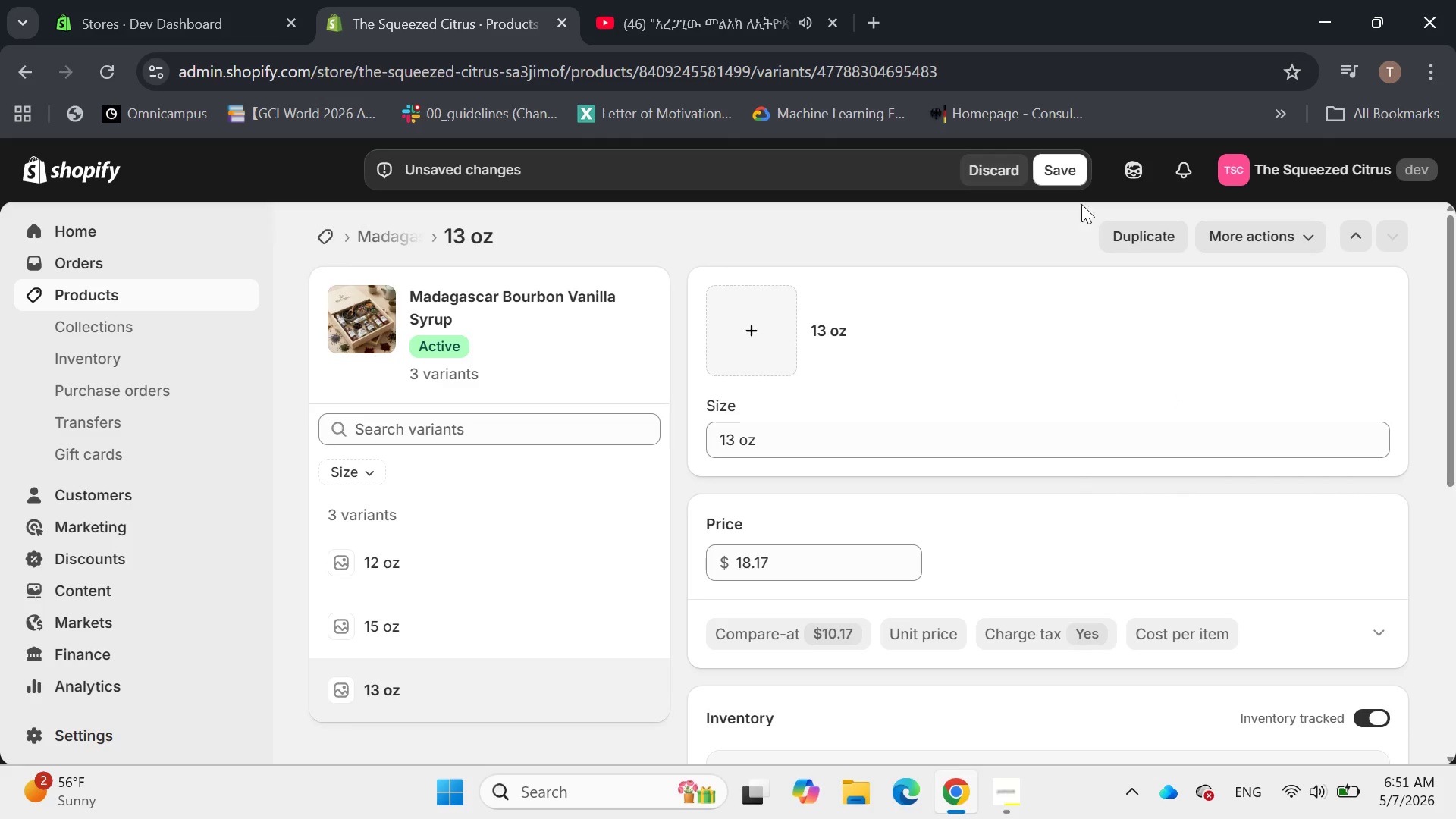 
left_click([1058, 162])
 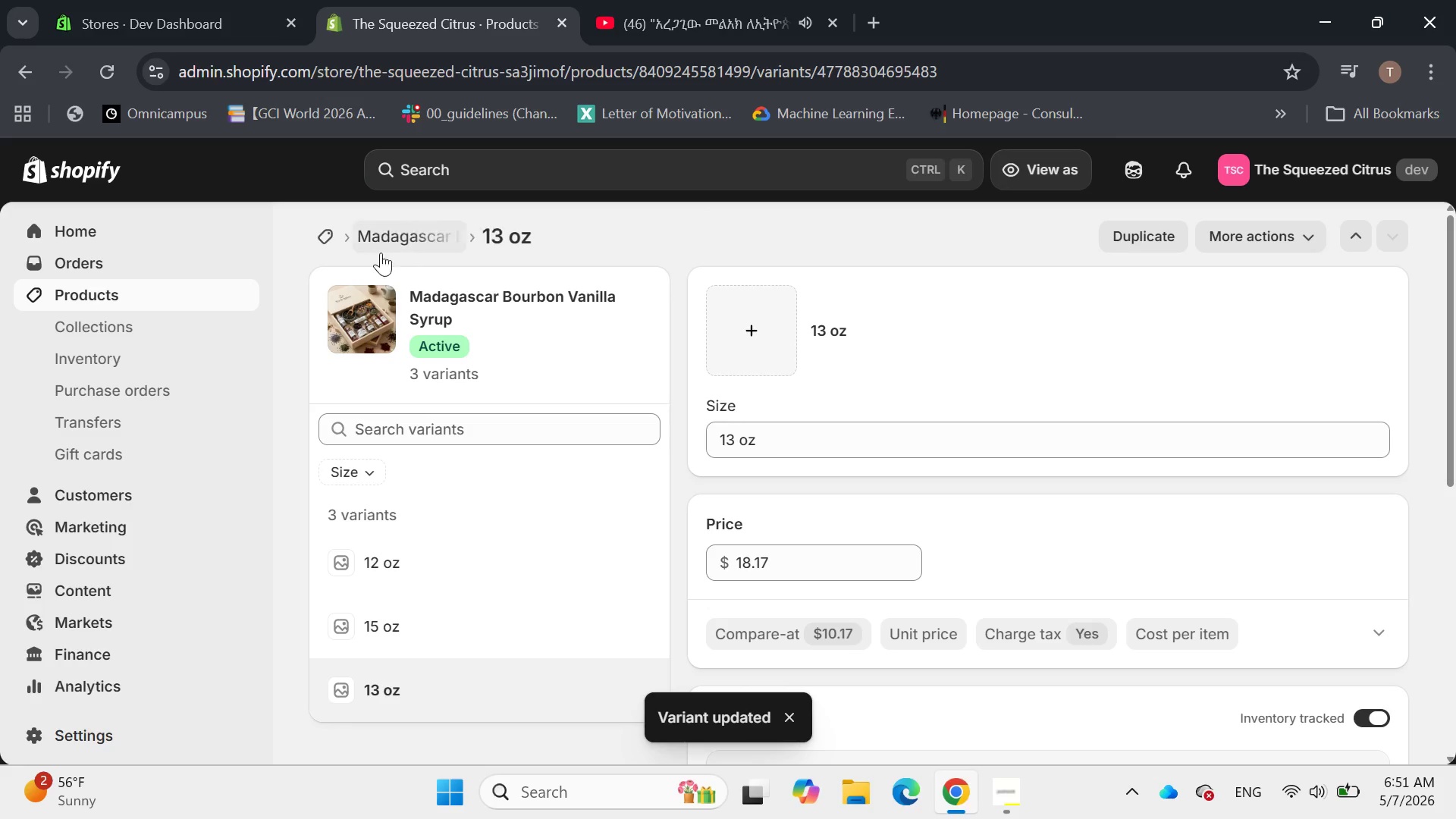 
left_click([445, 228])
 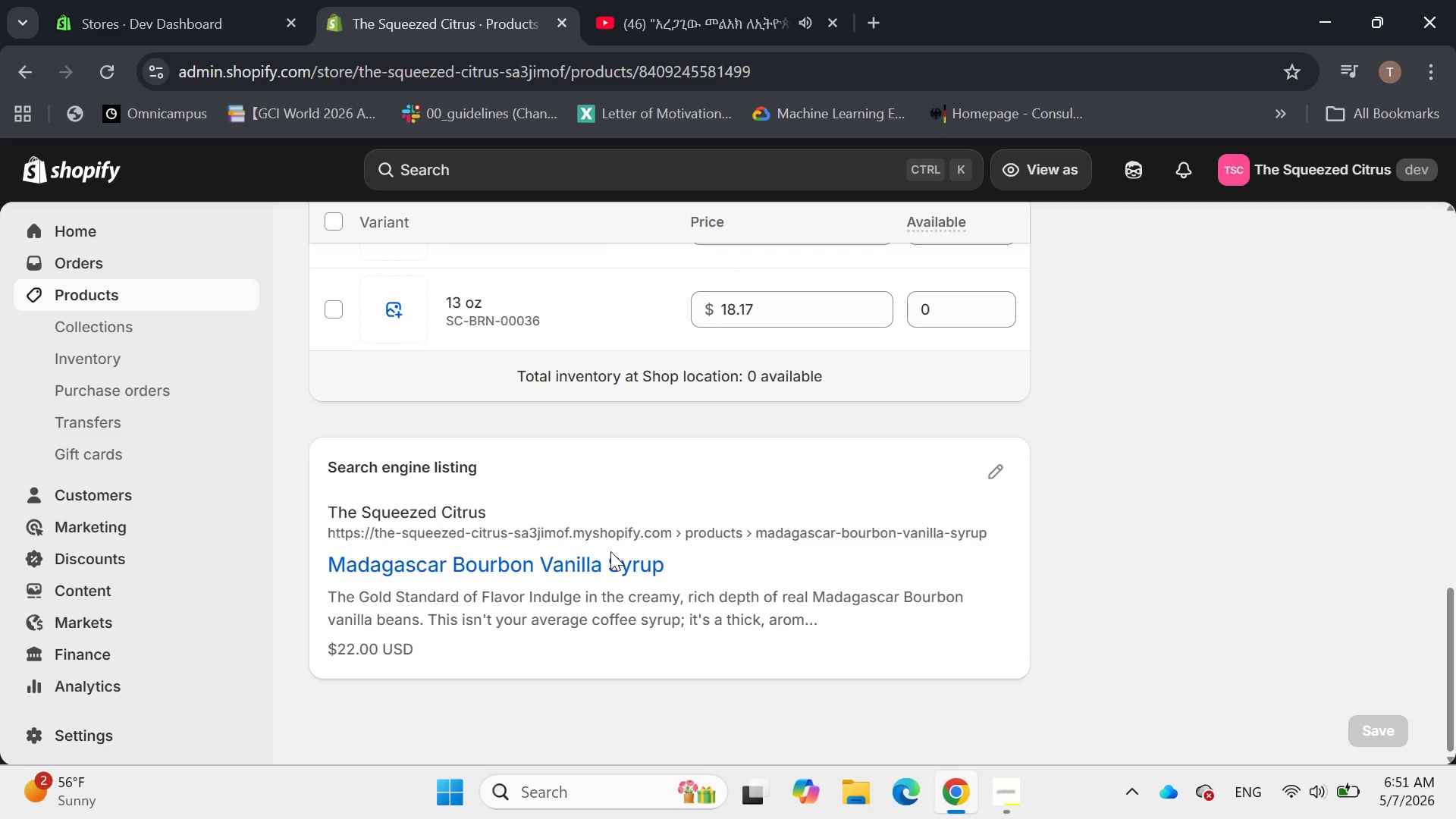 
wait(7.44)
 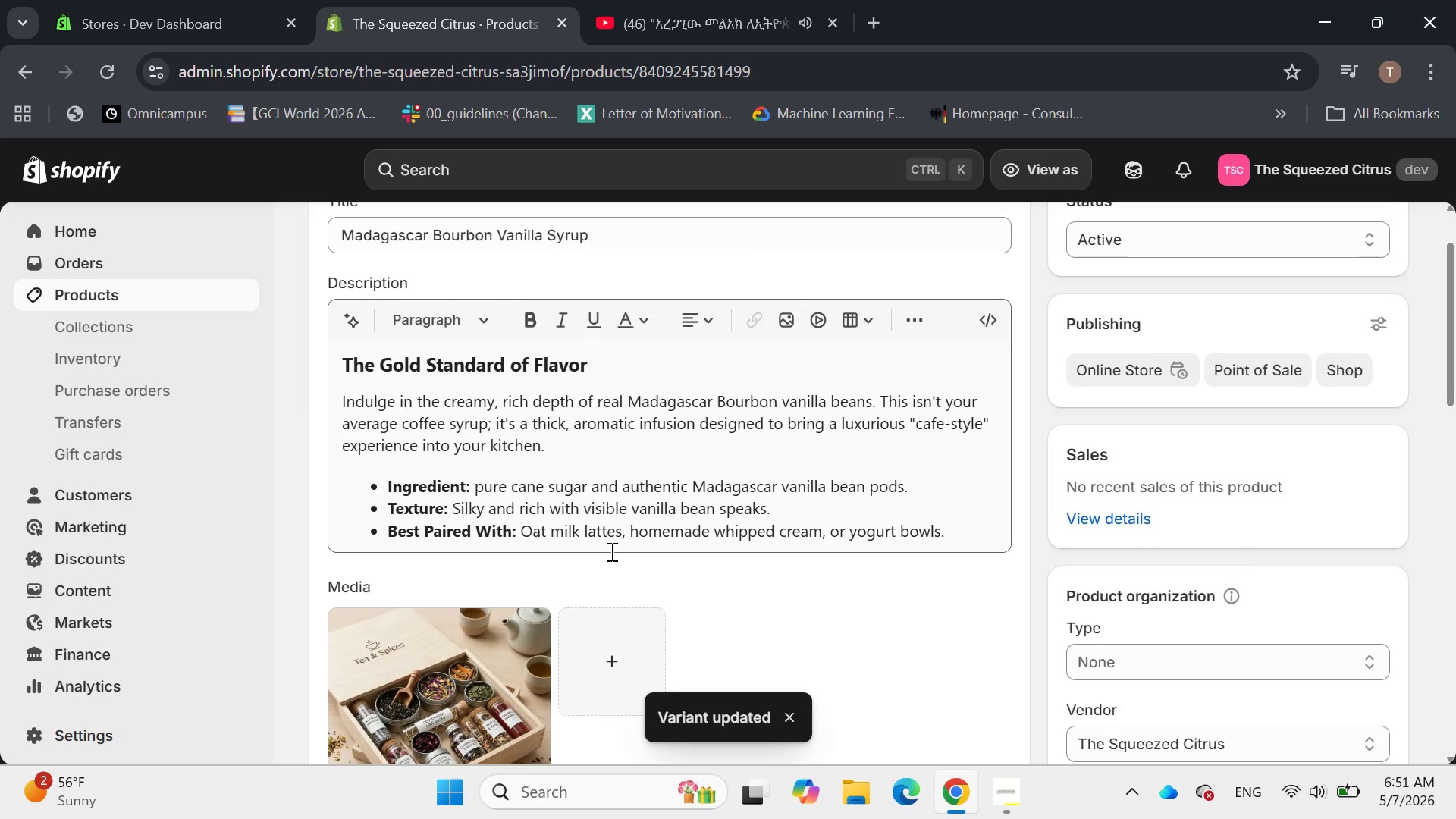 
left_click([998, 467])
 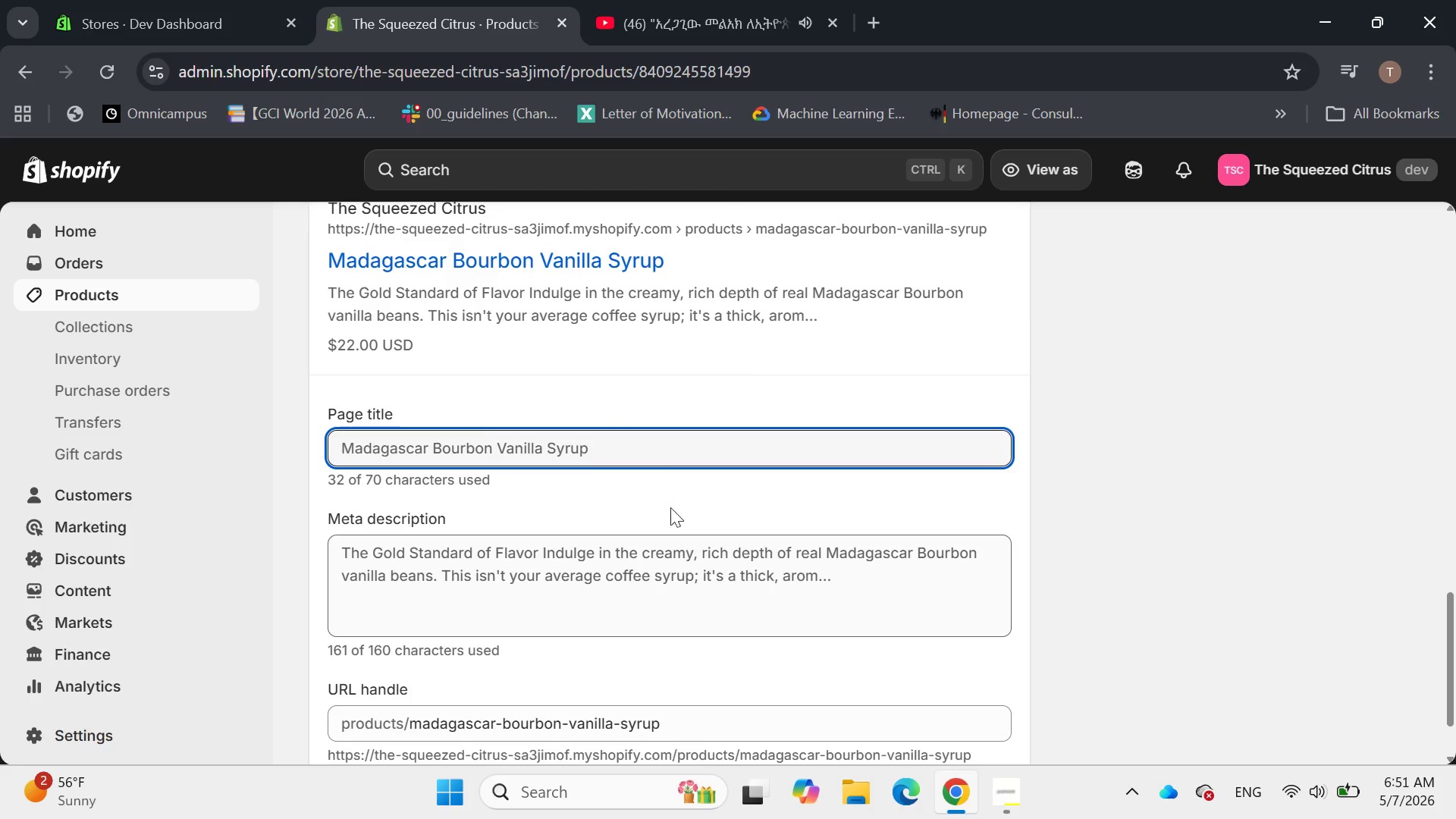 
left_click([698, 425])
 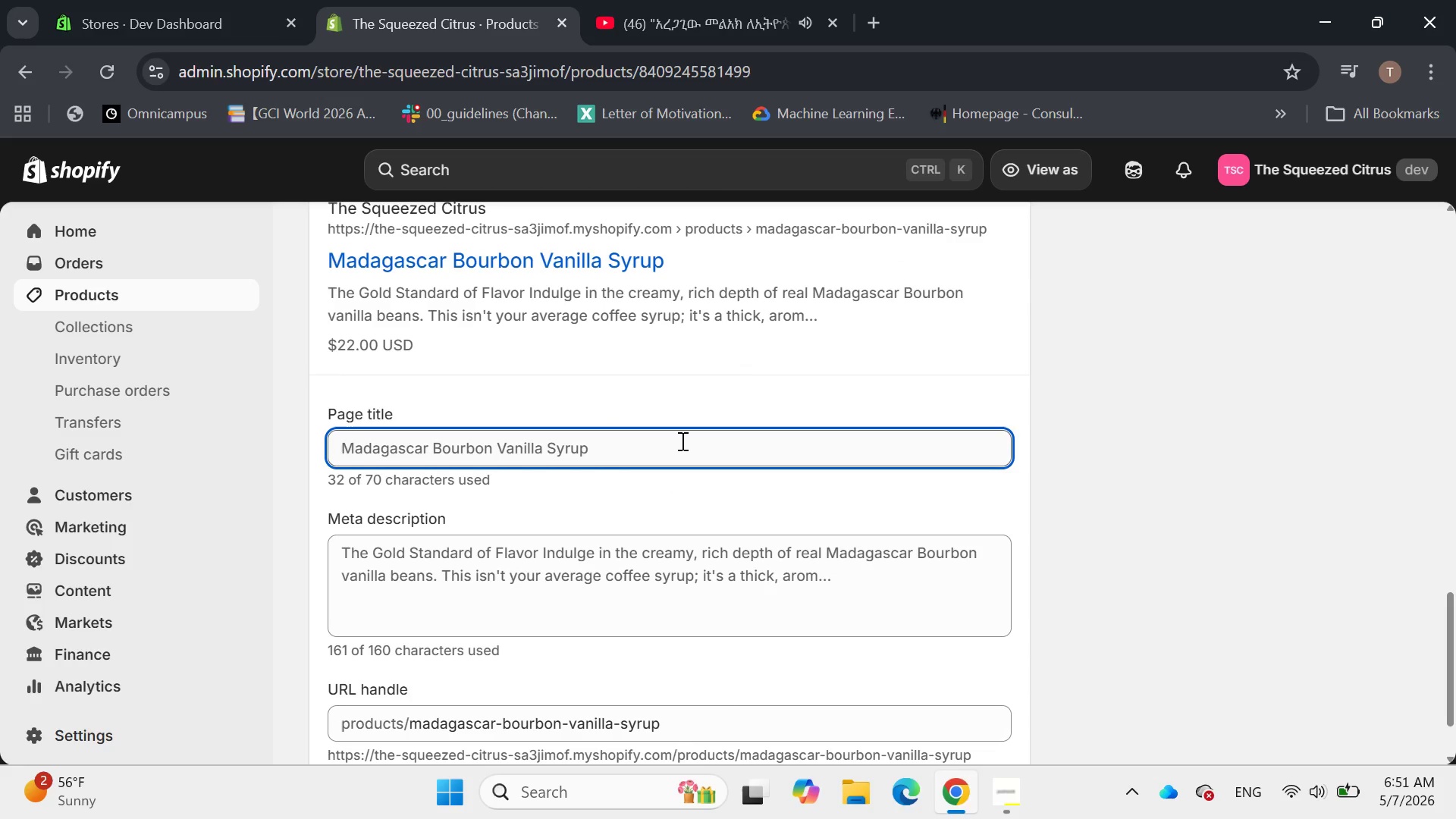 
left_click([681, 441])
 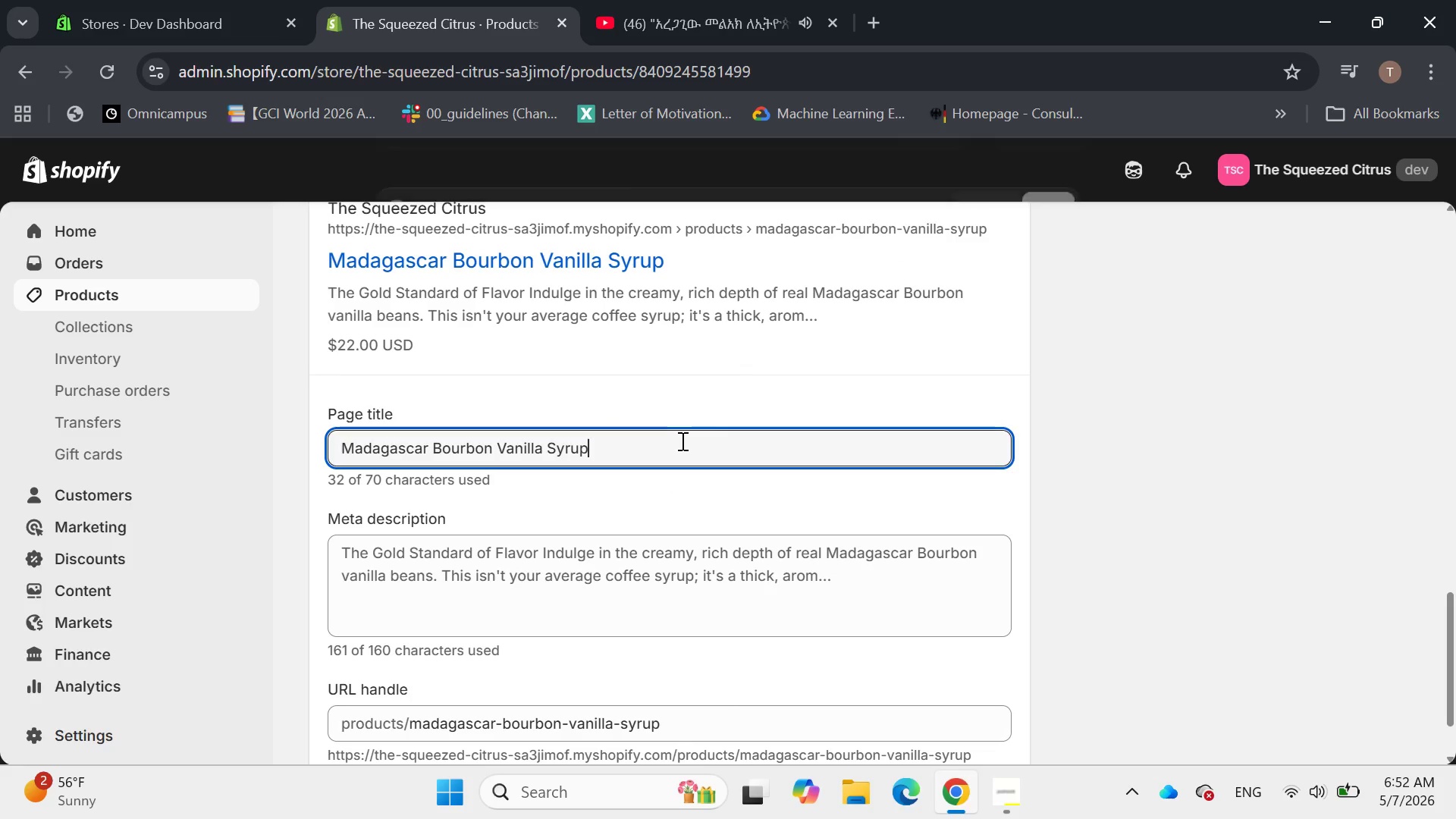 
key(Space)
 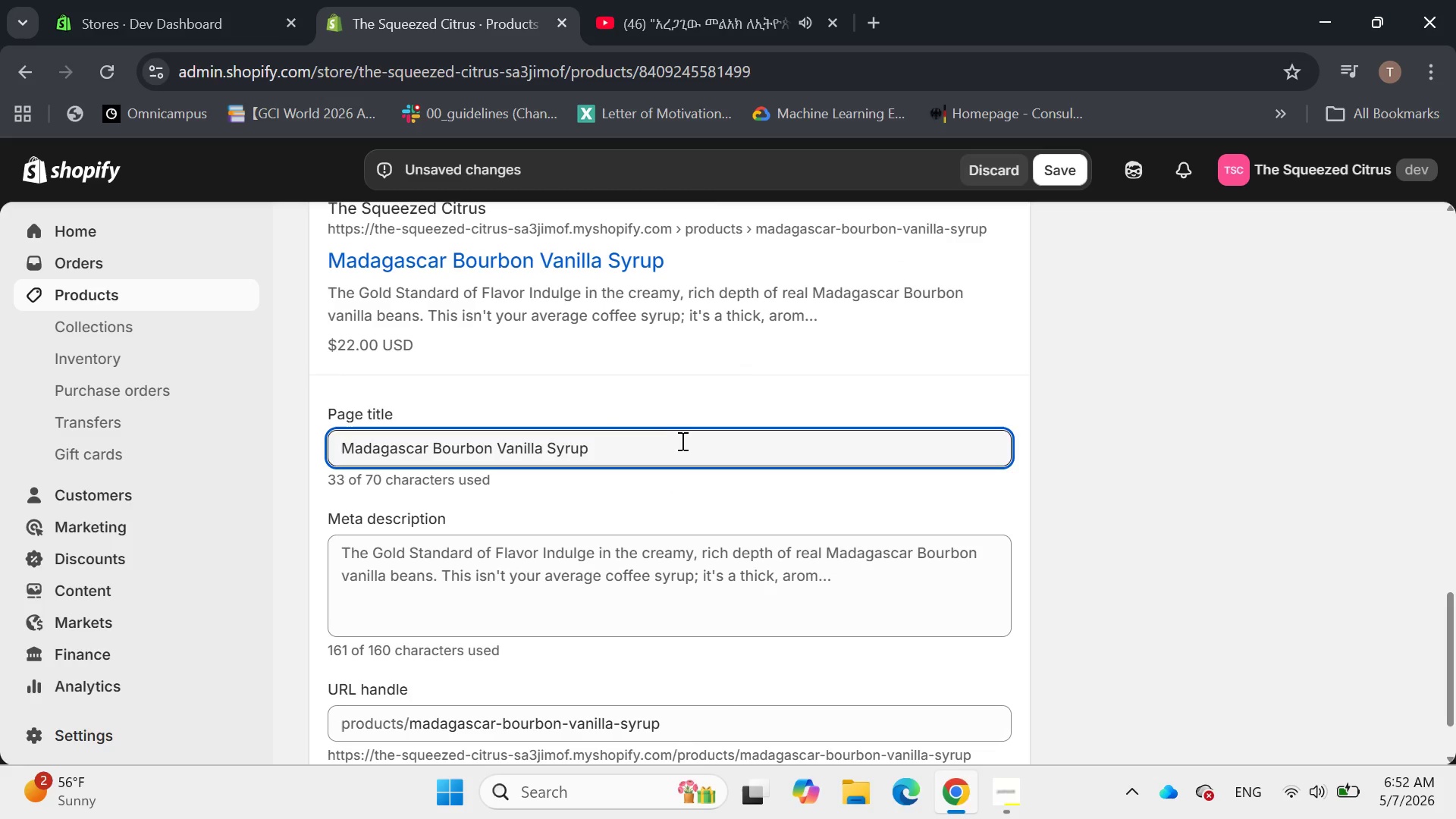 
key(Shift+Backslash)
 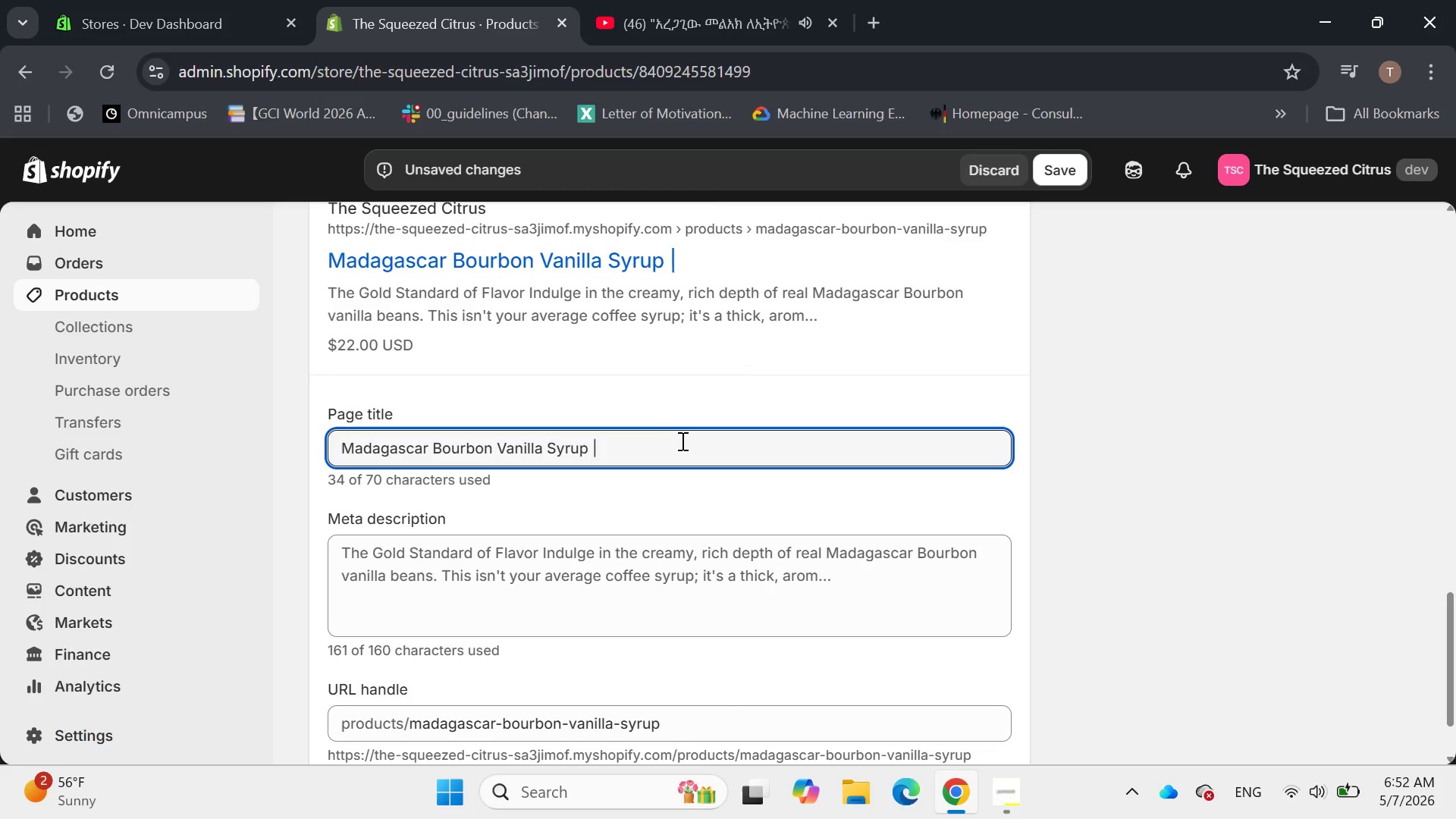 
key(Space)
 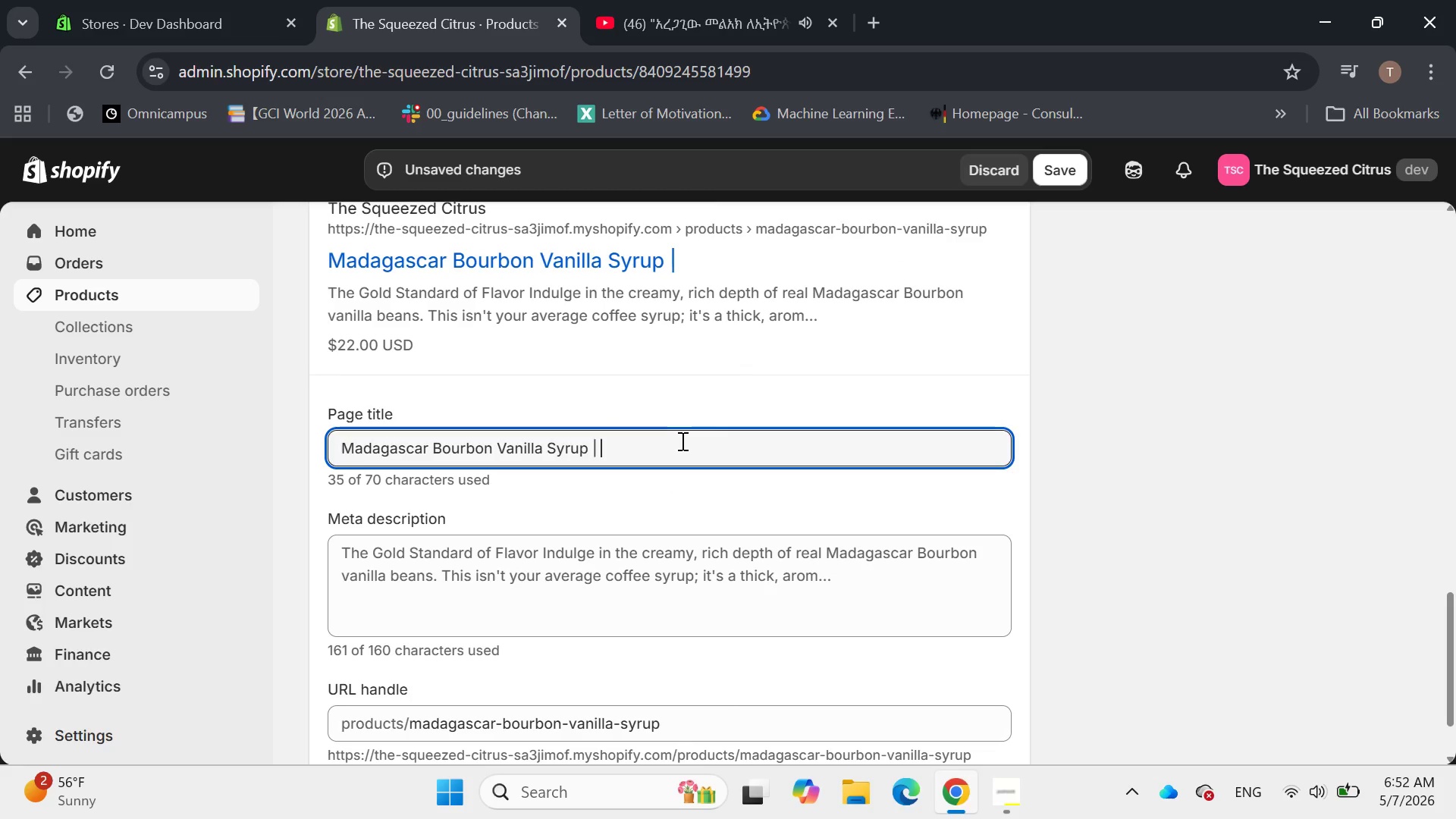 
type(Premium Coffee Syrup)
 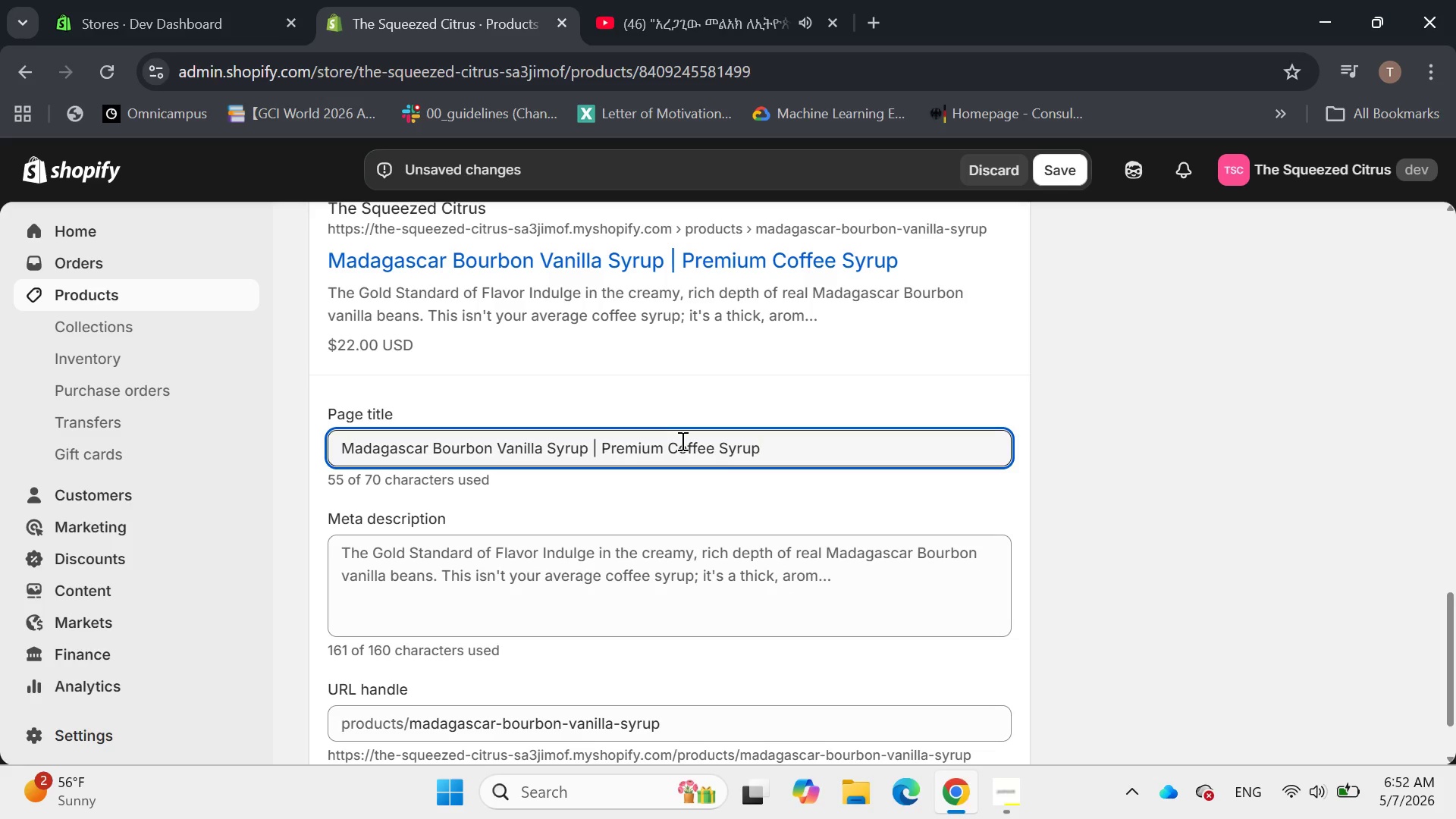 
left_click([749, 568])
 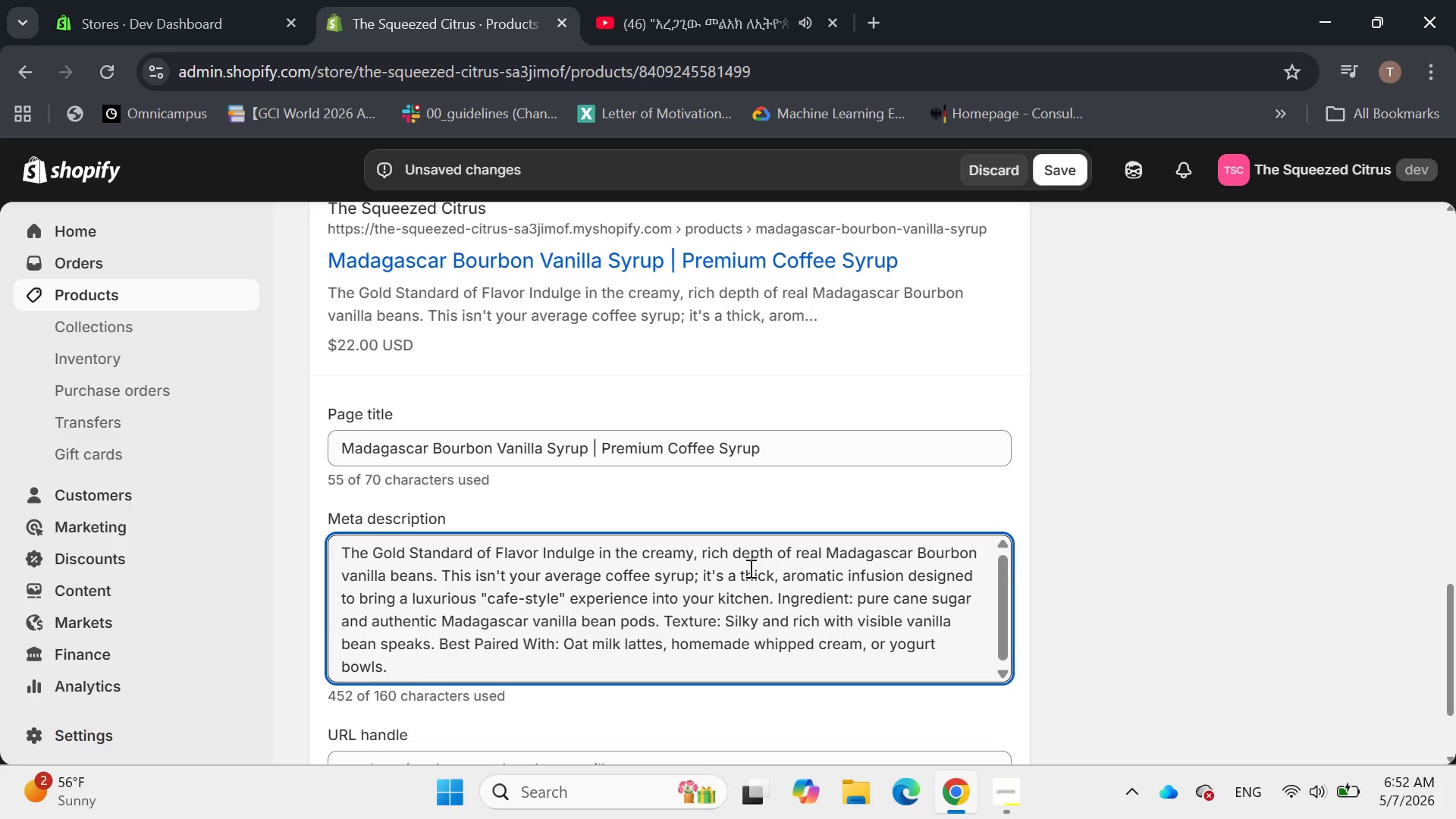 
key(Control+A)
 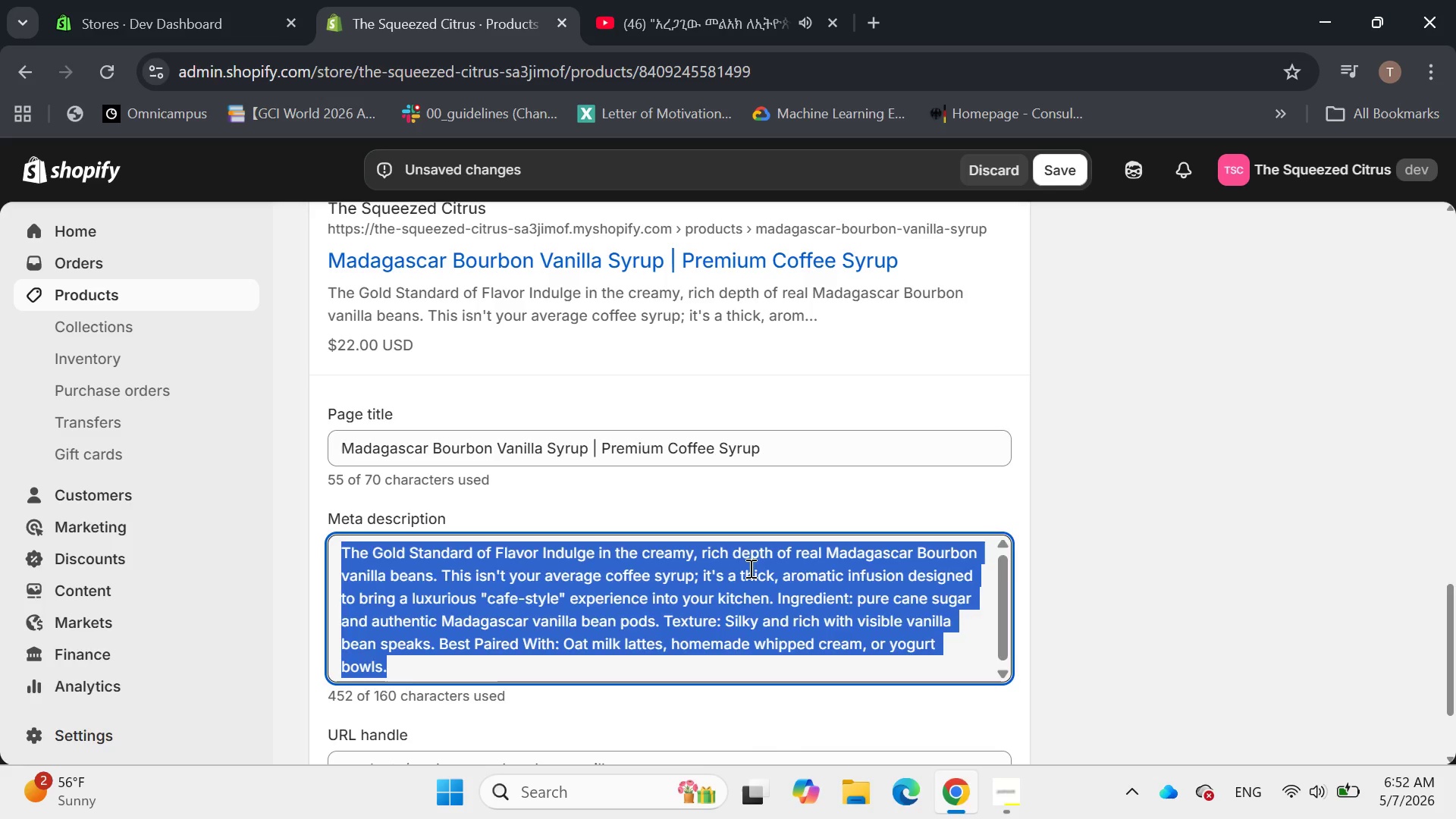 
key(Backspace)
type(Experience pure luxury with our madagascar )
 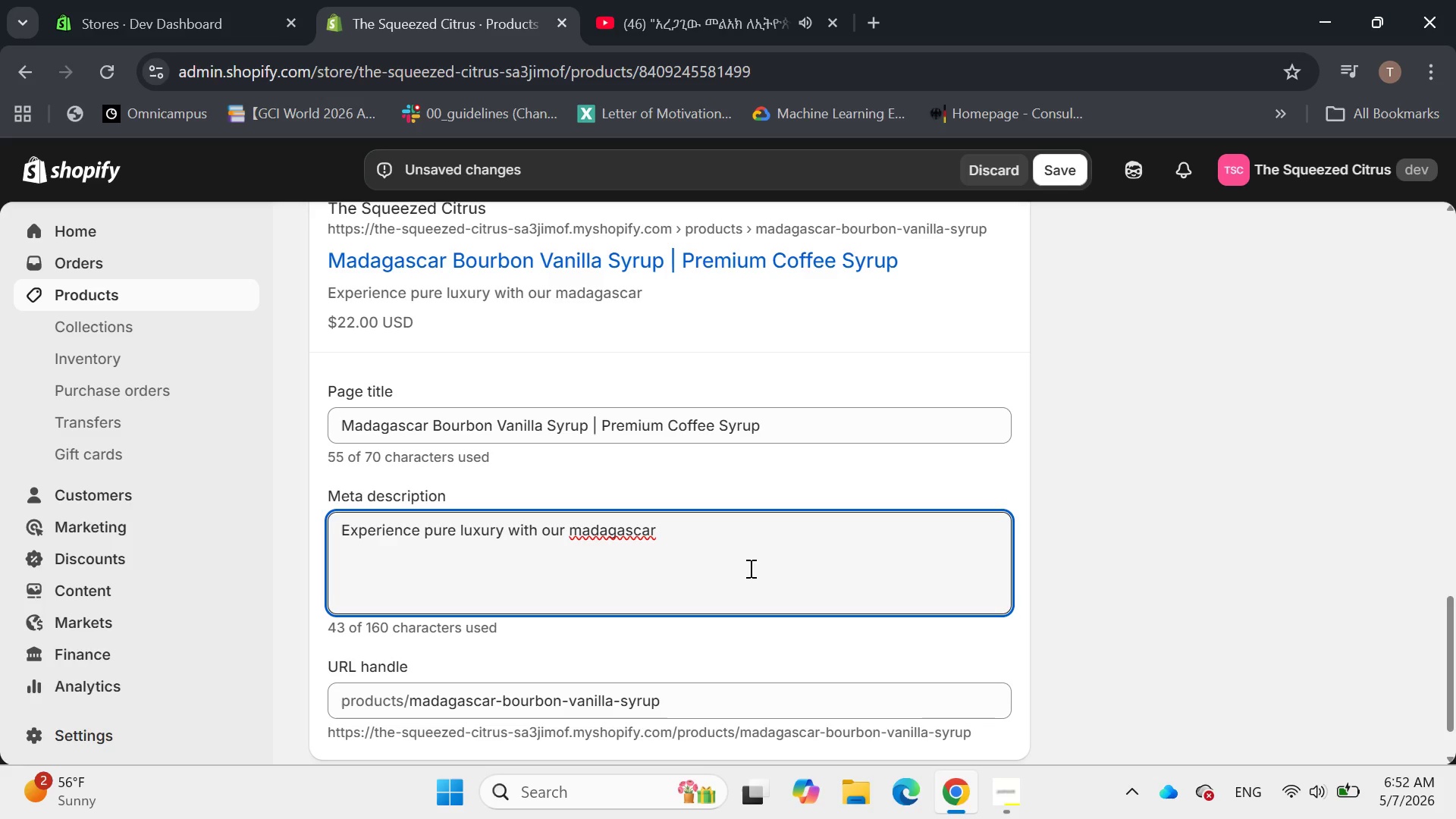 
key(ArrowLeft)
 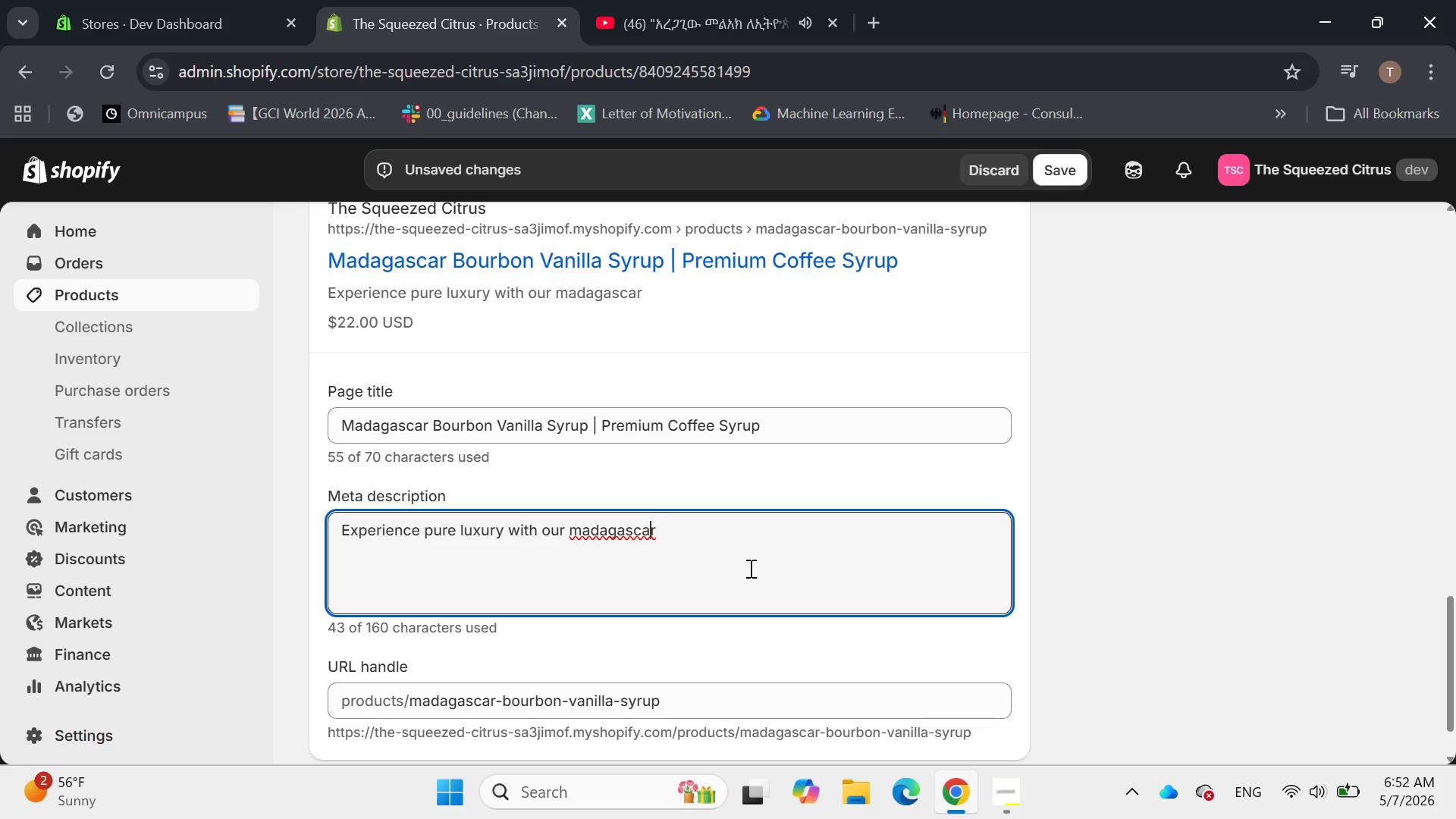 
key(ArrowLeft)
 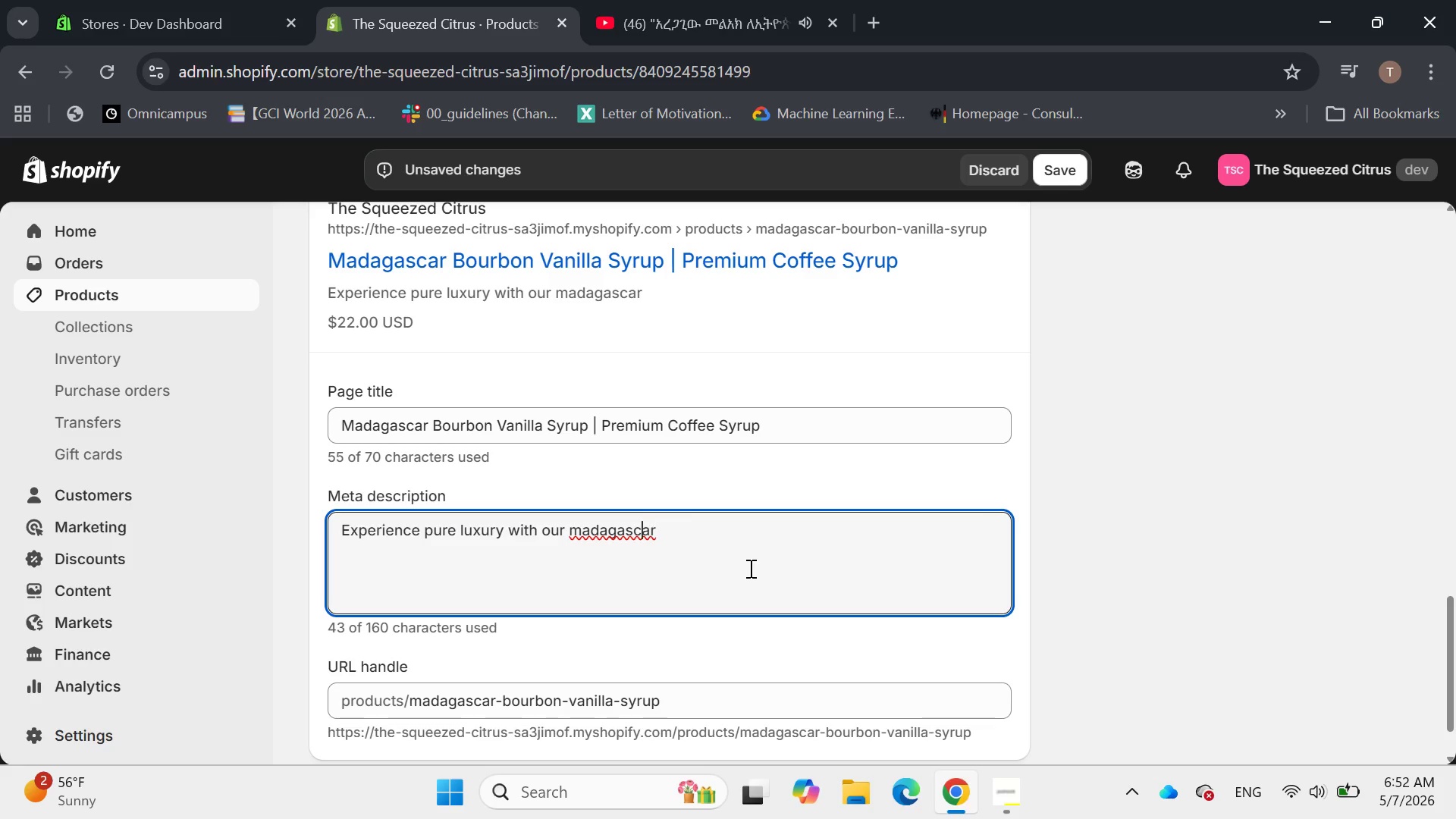 
key(ArrowLeft)
 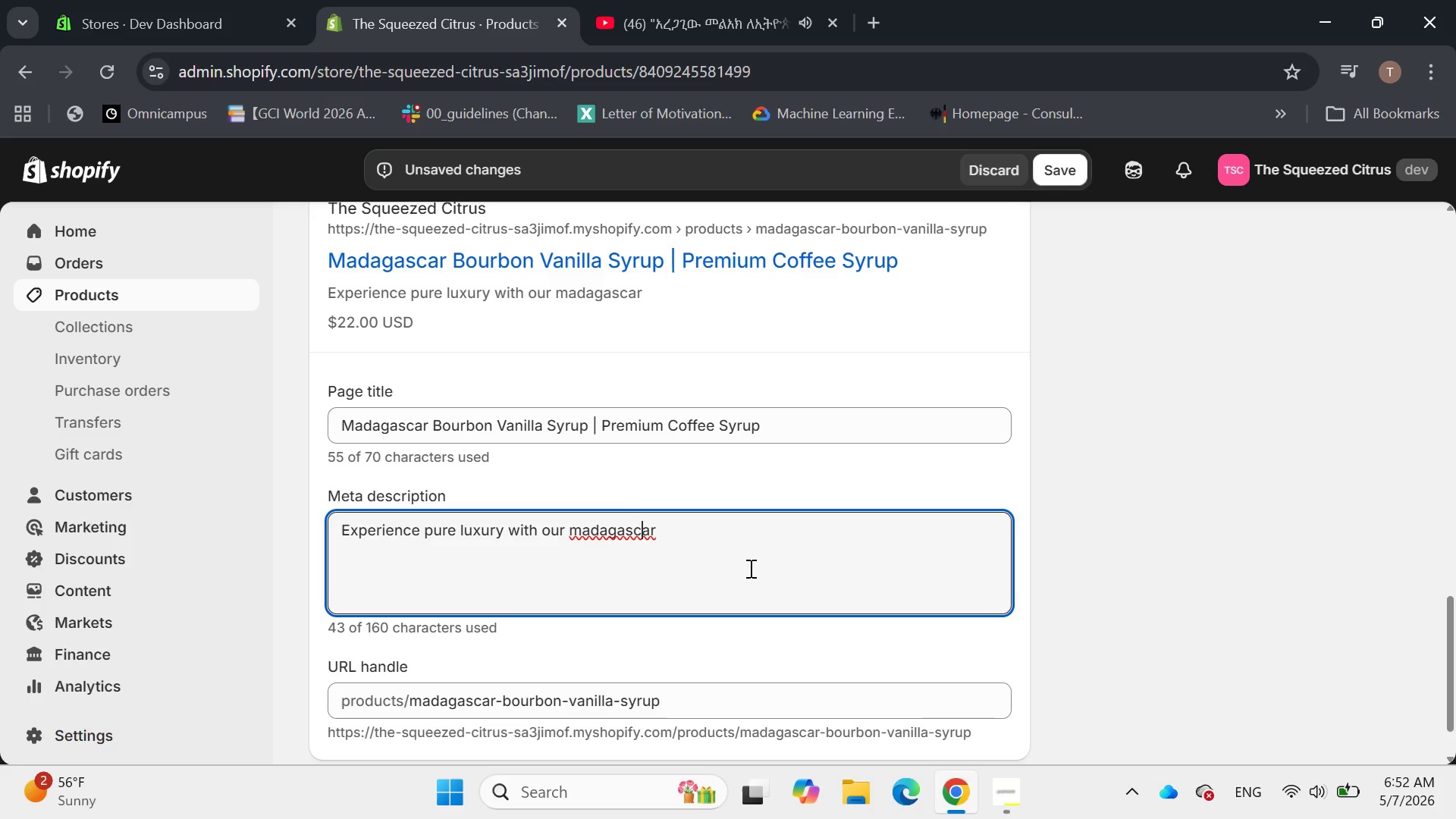 
key(ArrowLeft)
 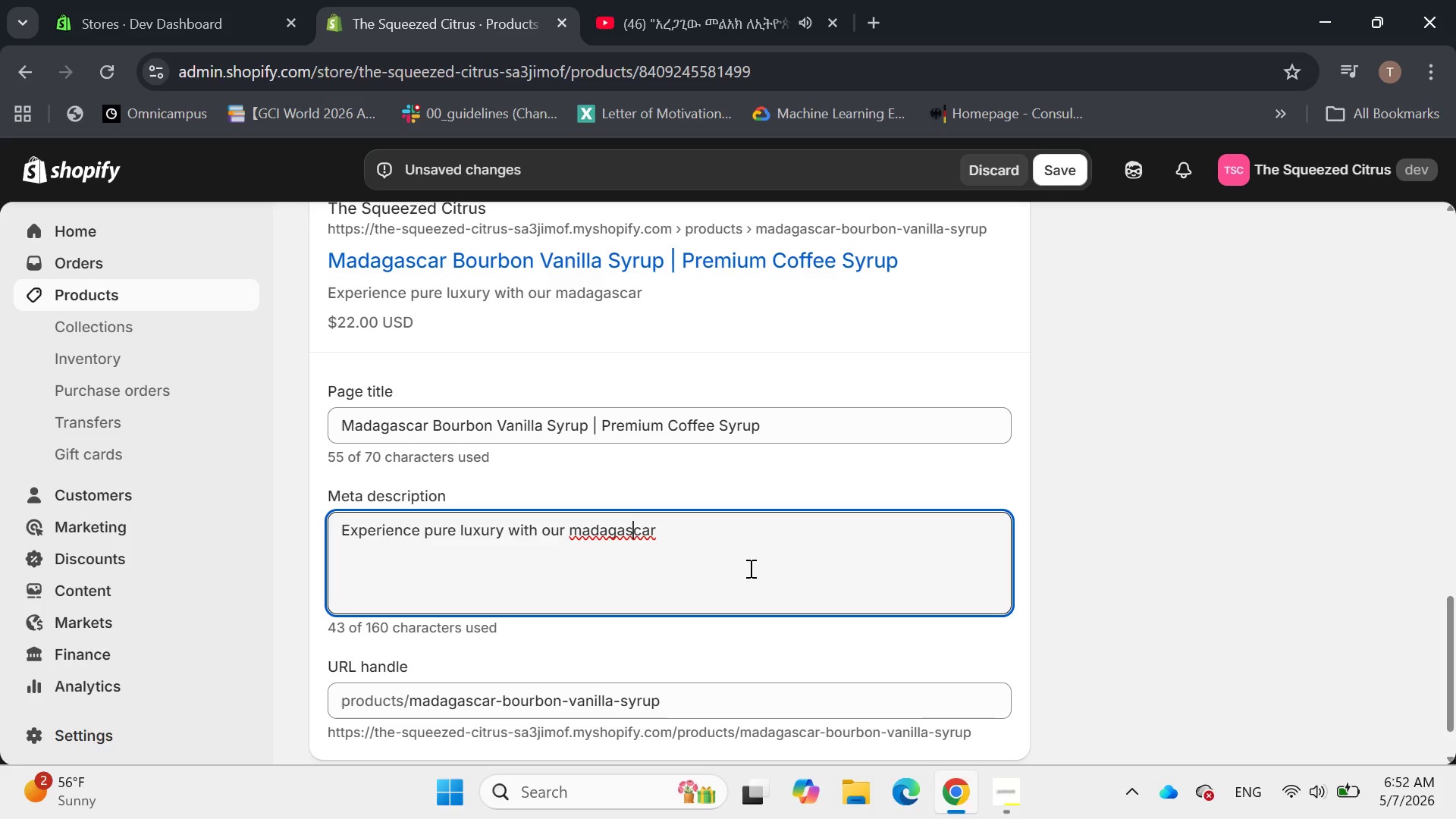 
key(ArrowLeft)
 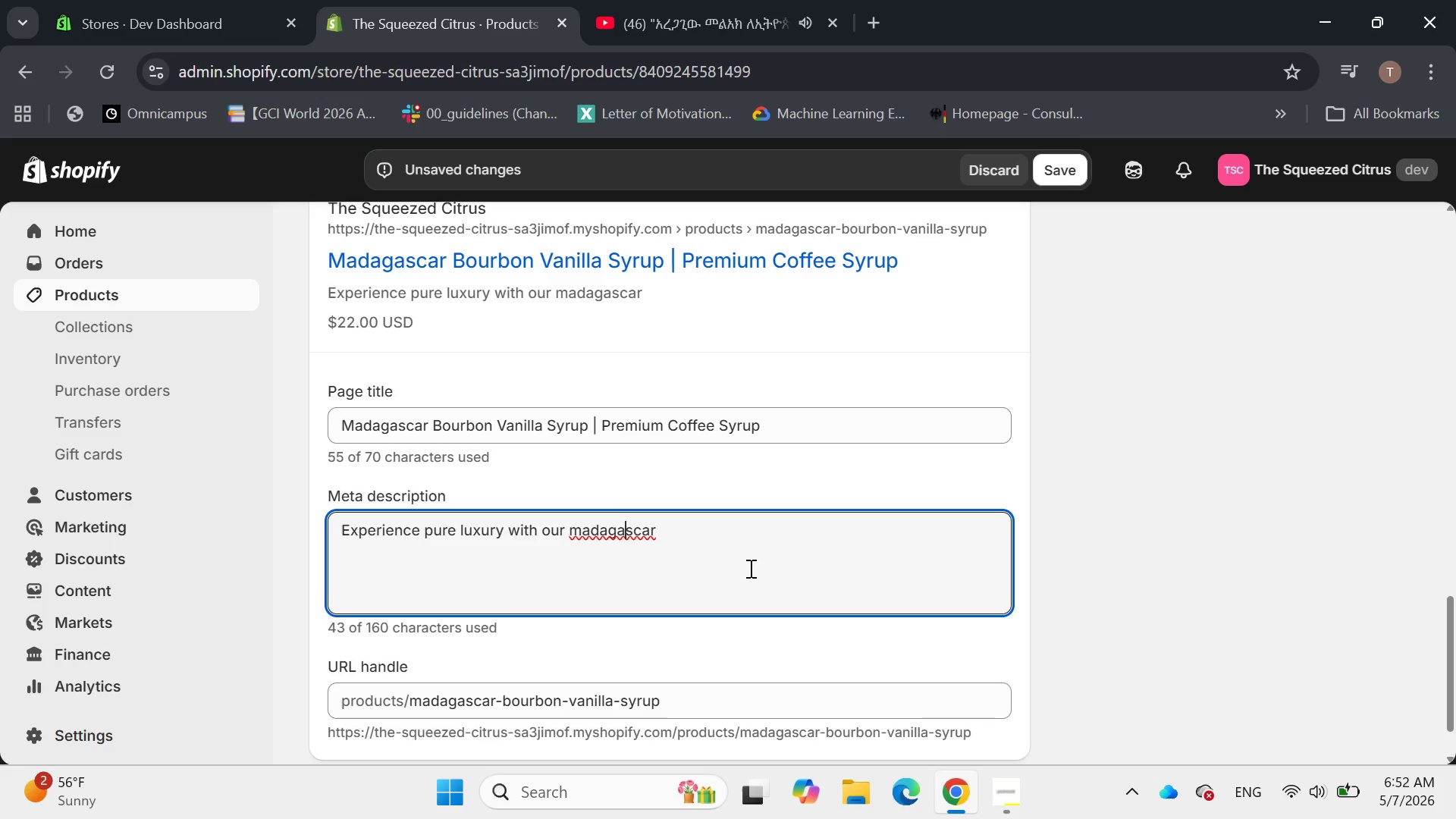 
key(ArrowLeft)
 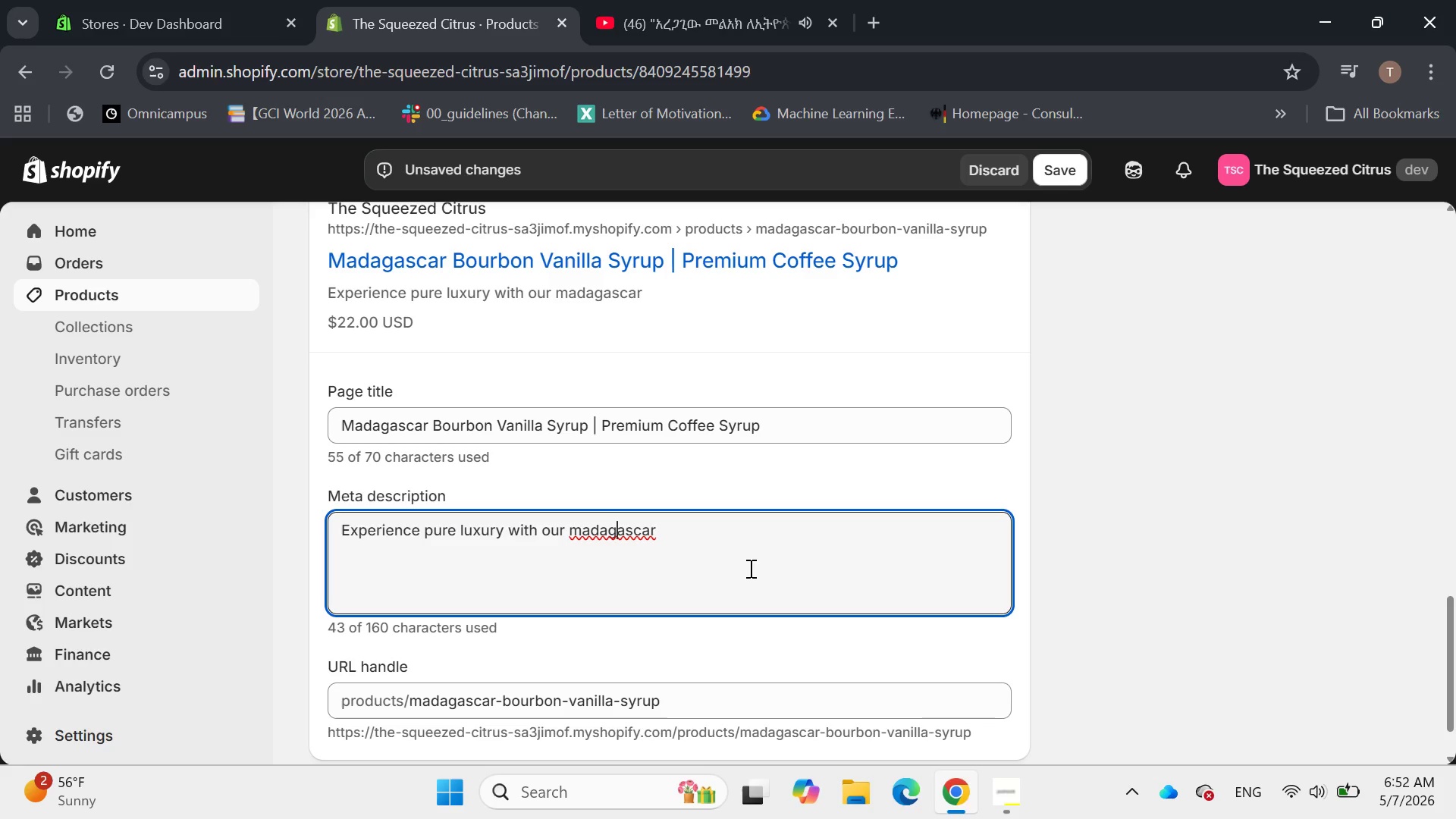 
key(ArrowLeft)
 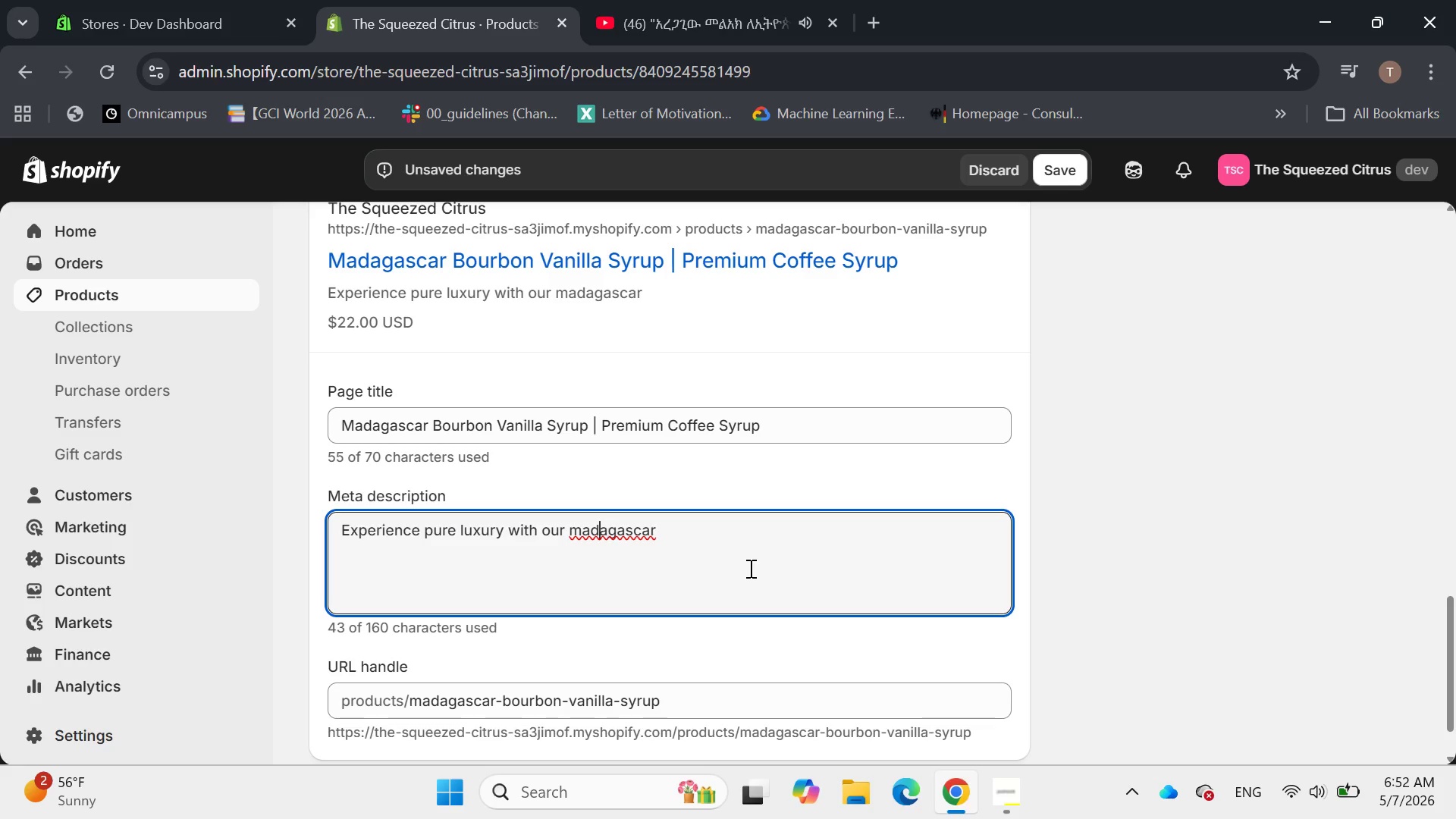 
key(ArrowLeft)
 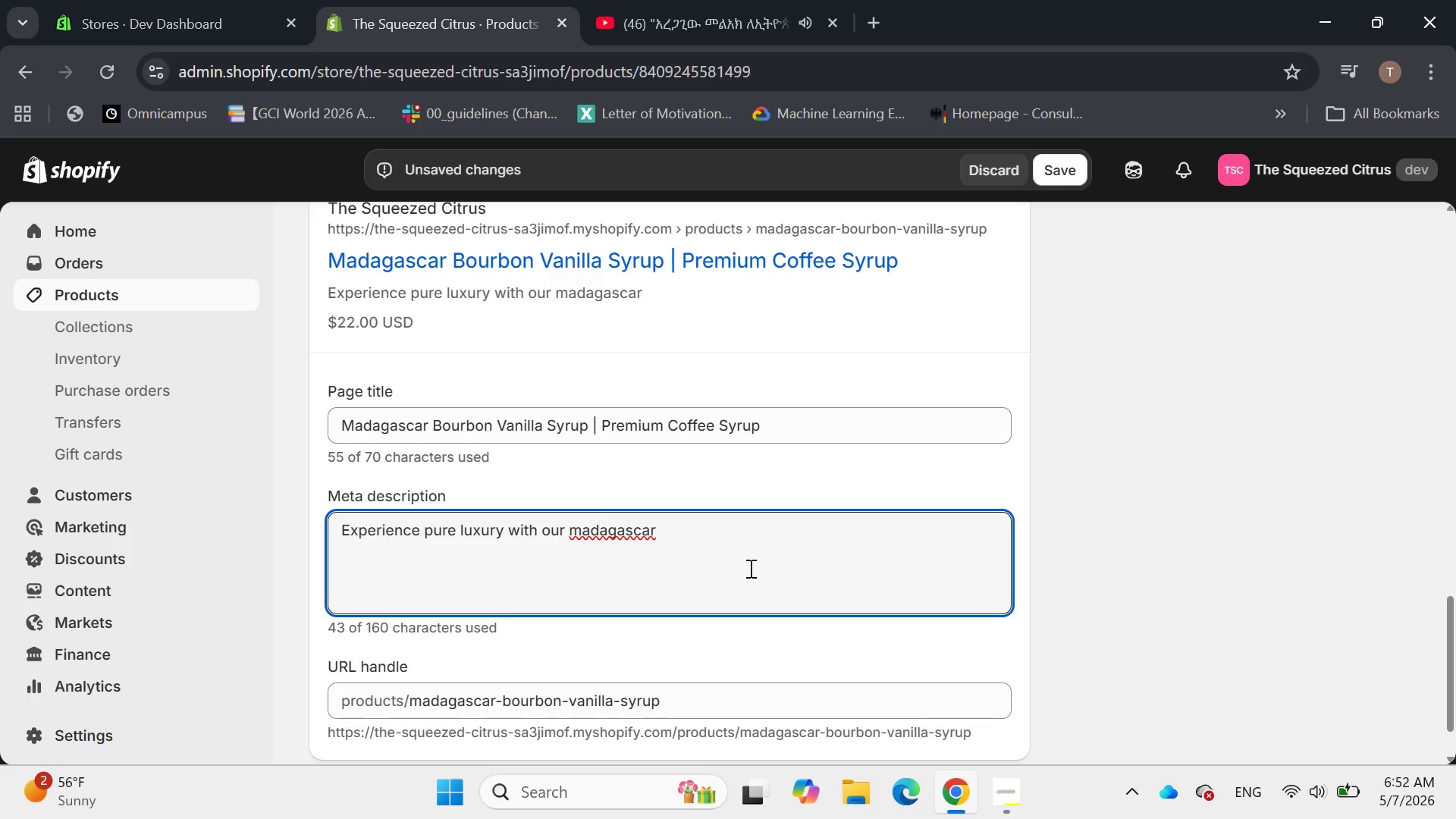 
key(ArrowRight)
 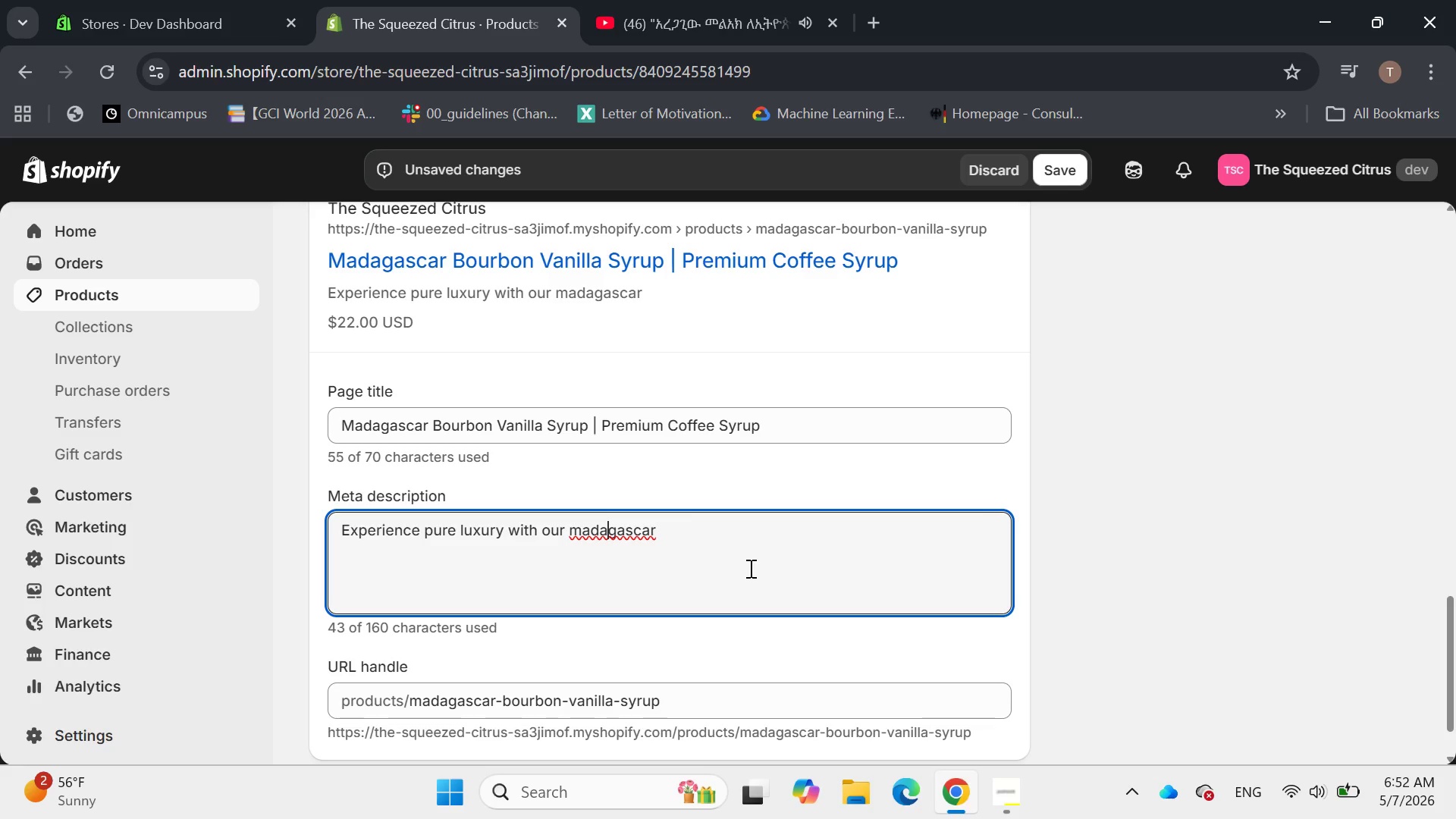 
key(ArrowLeft)
 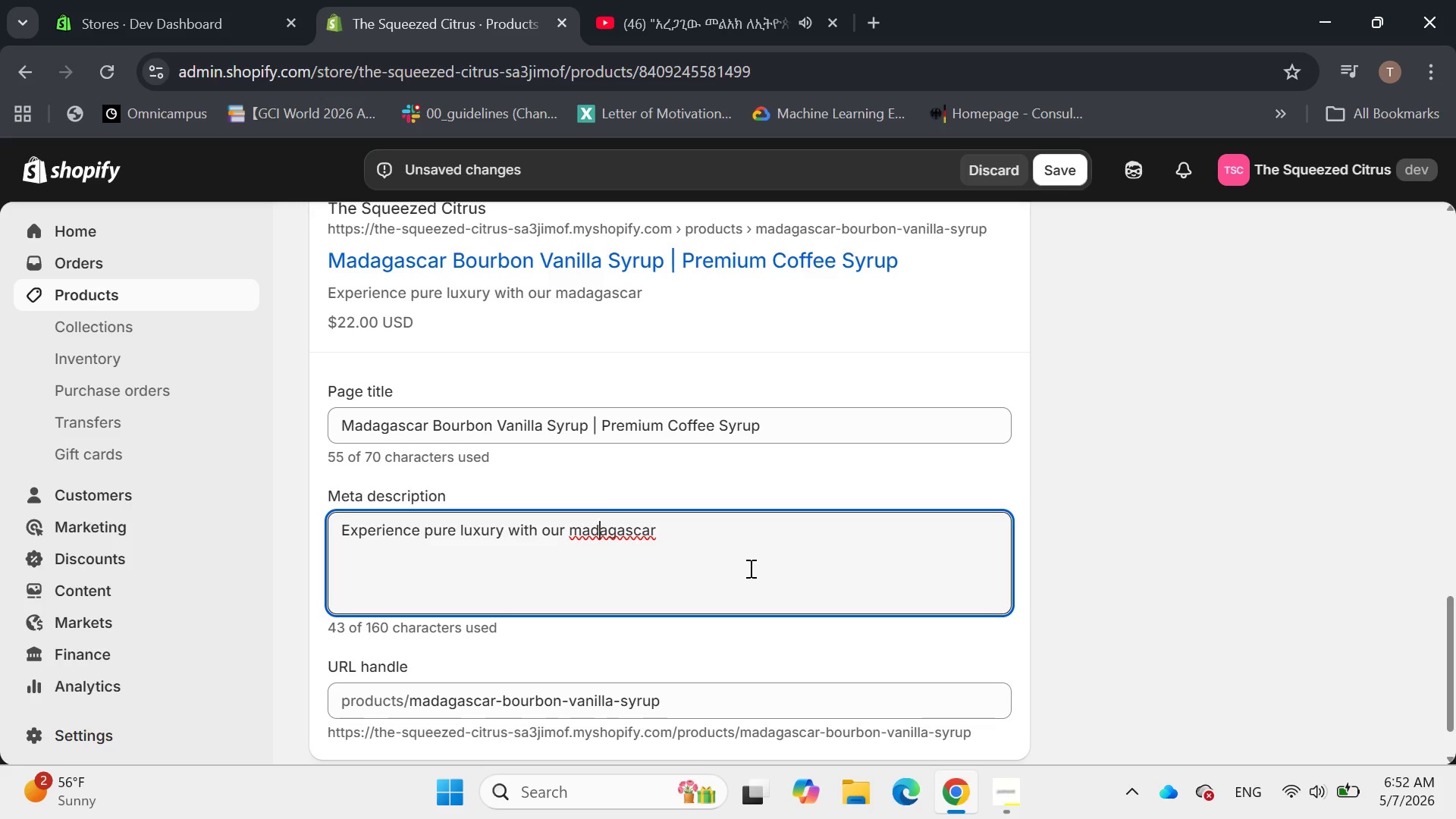 
key(ArrowLeft)
 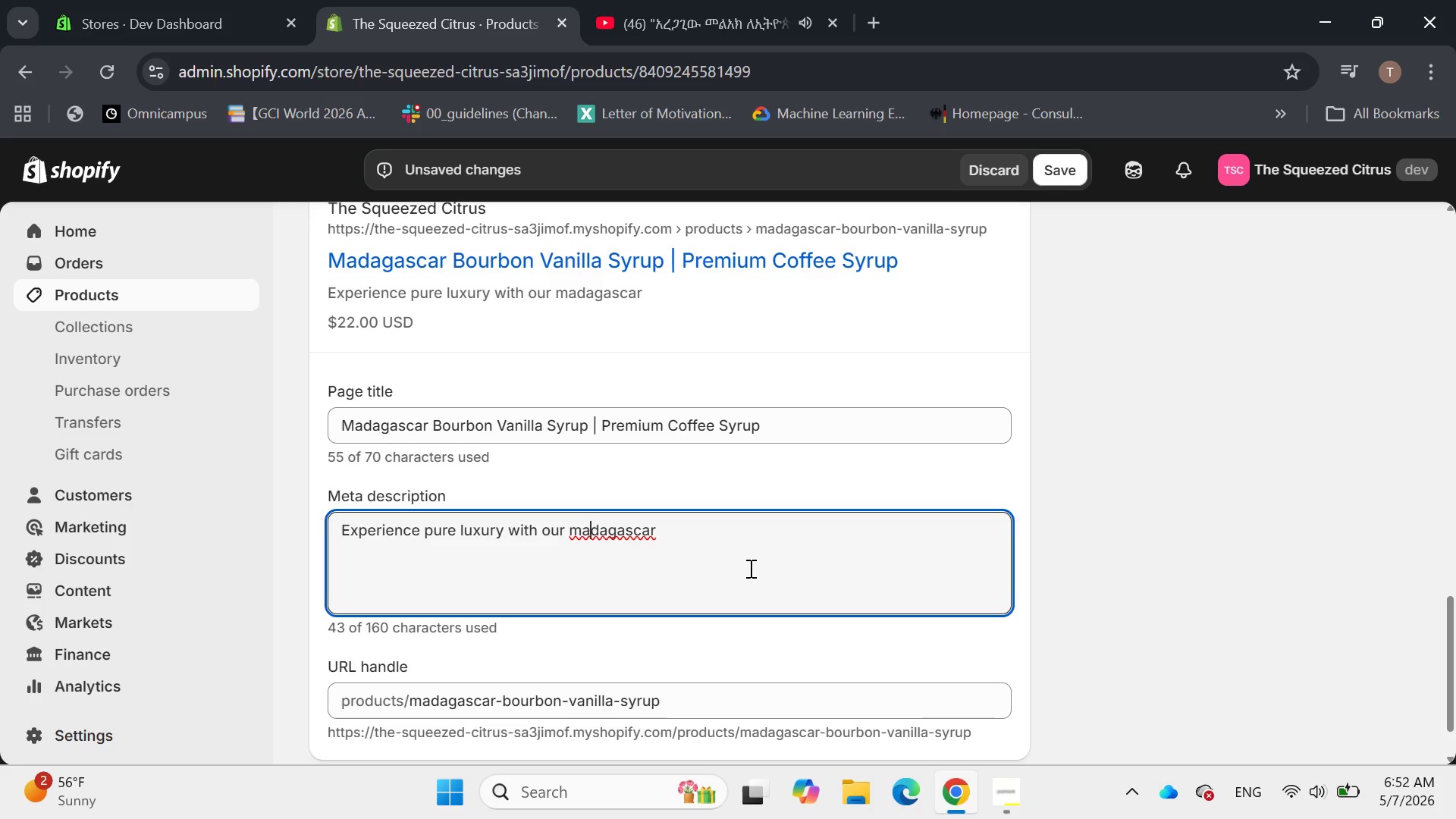 
key(ArrowLeft)
 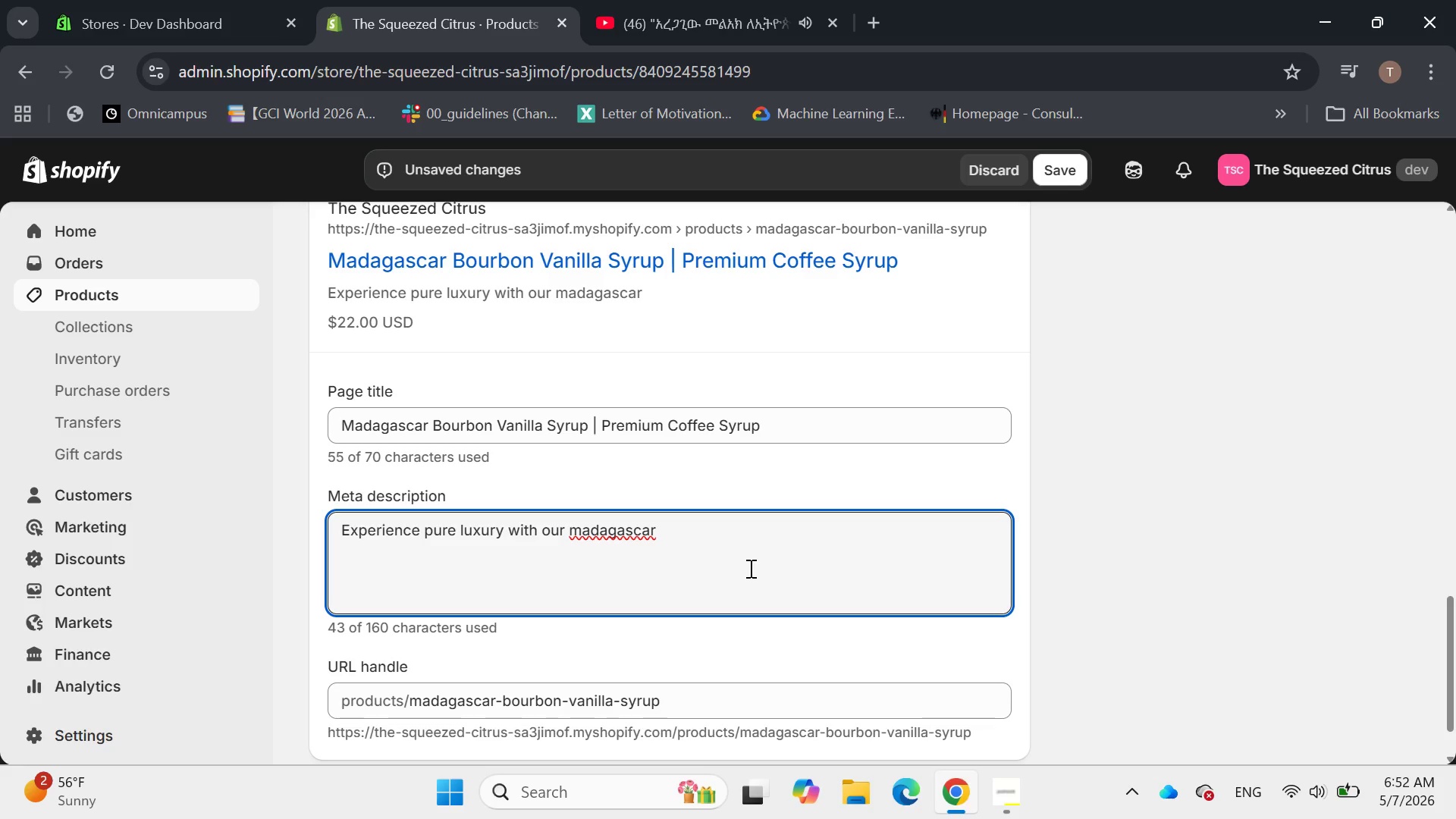 
key(Backspace)
 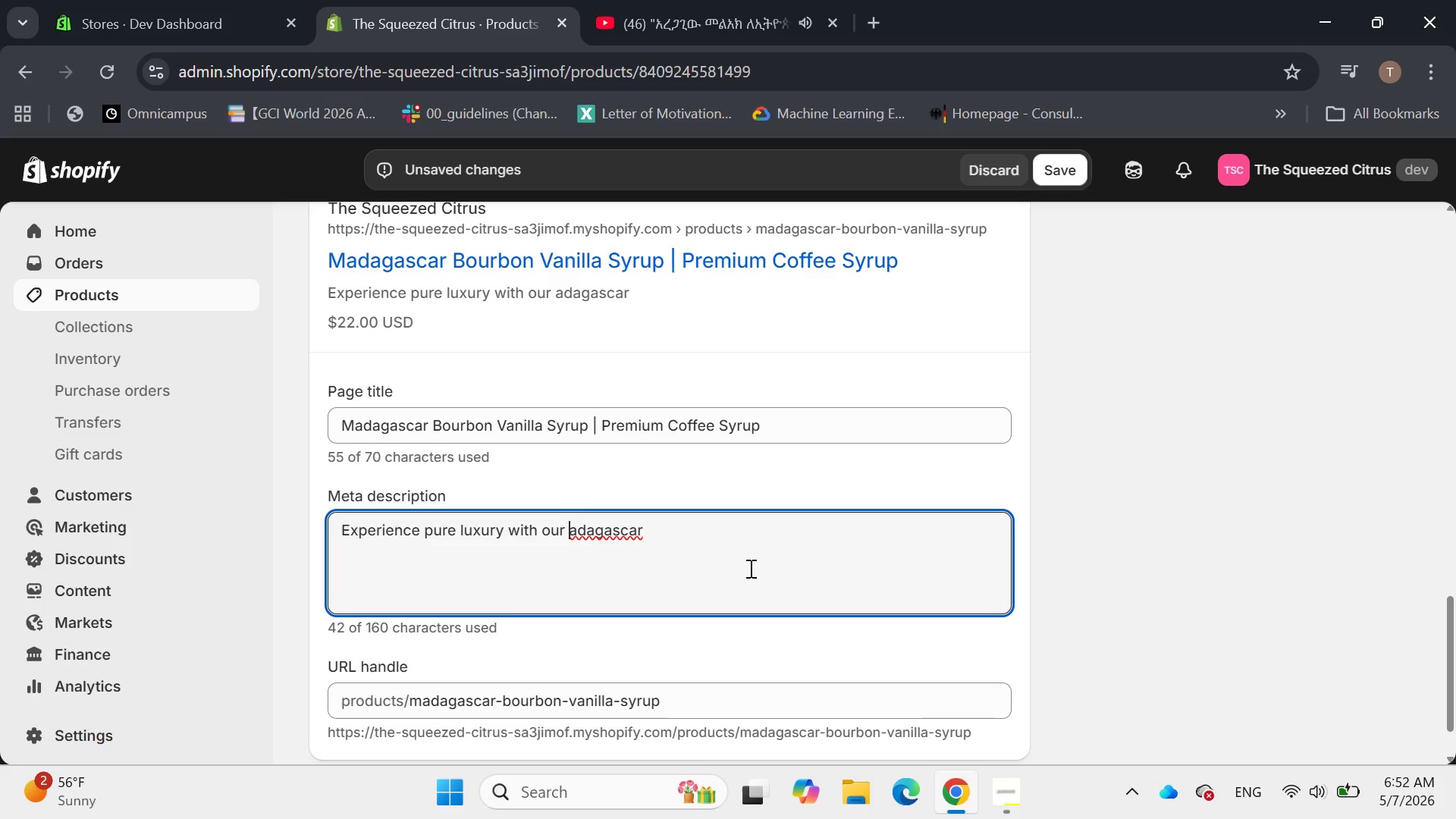 
key(Shift+M)
 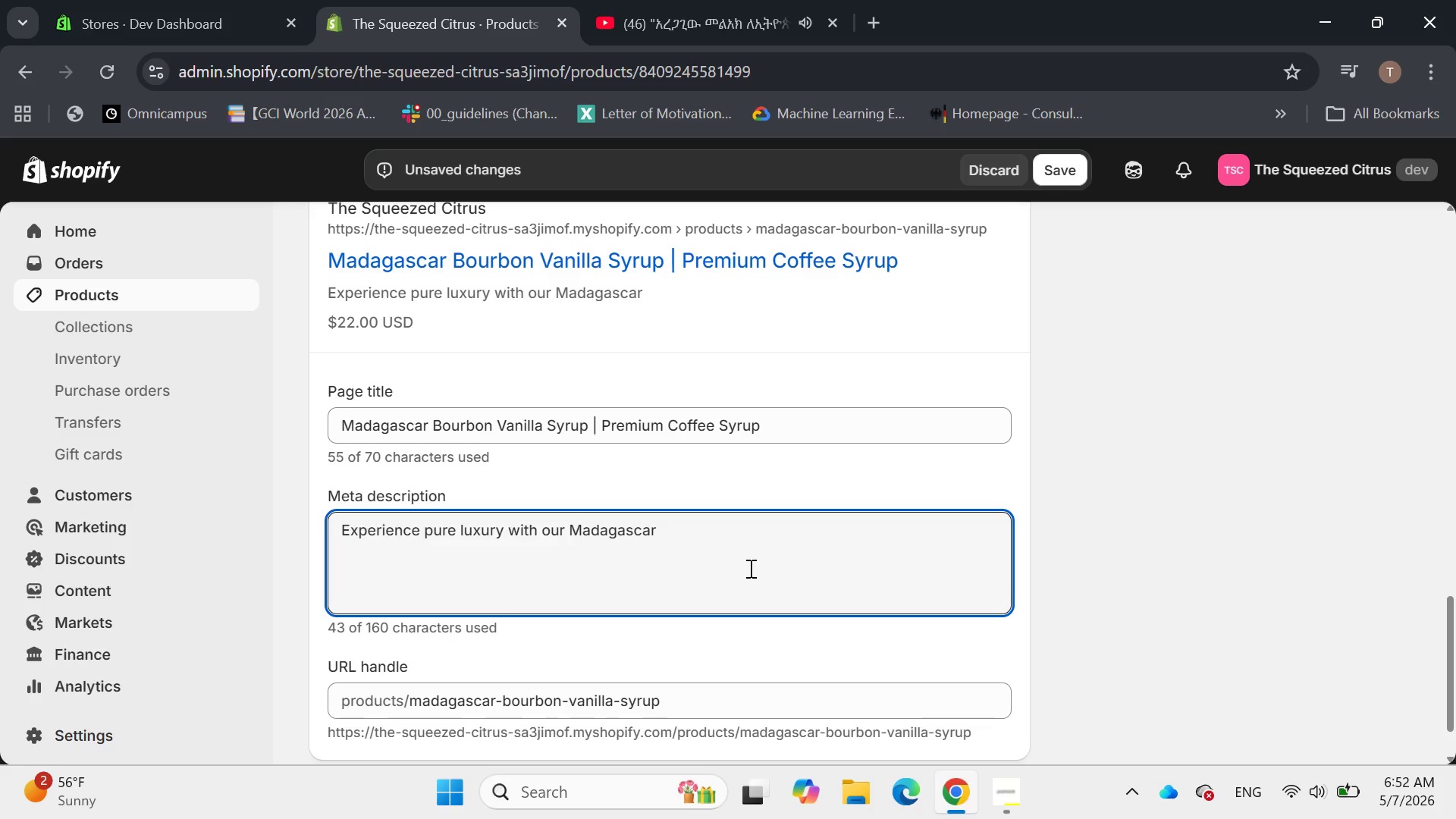 
hold_key(key=ArrowRight, duration=0.91)
 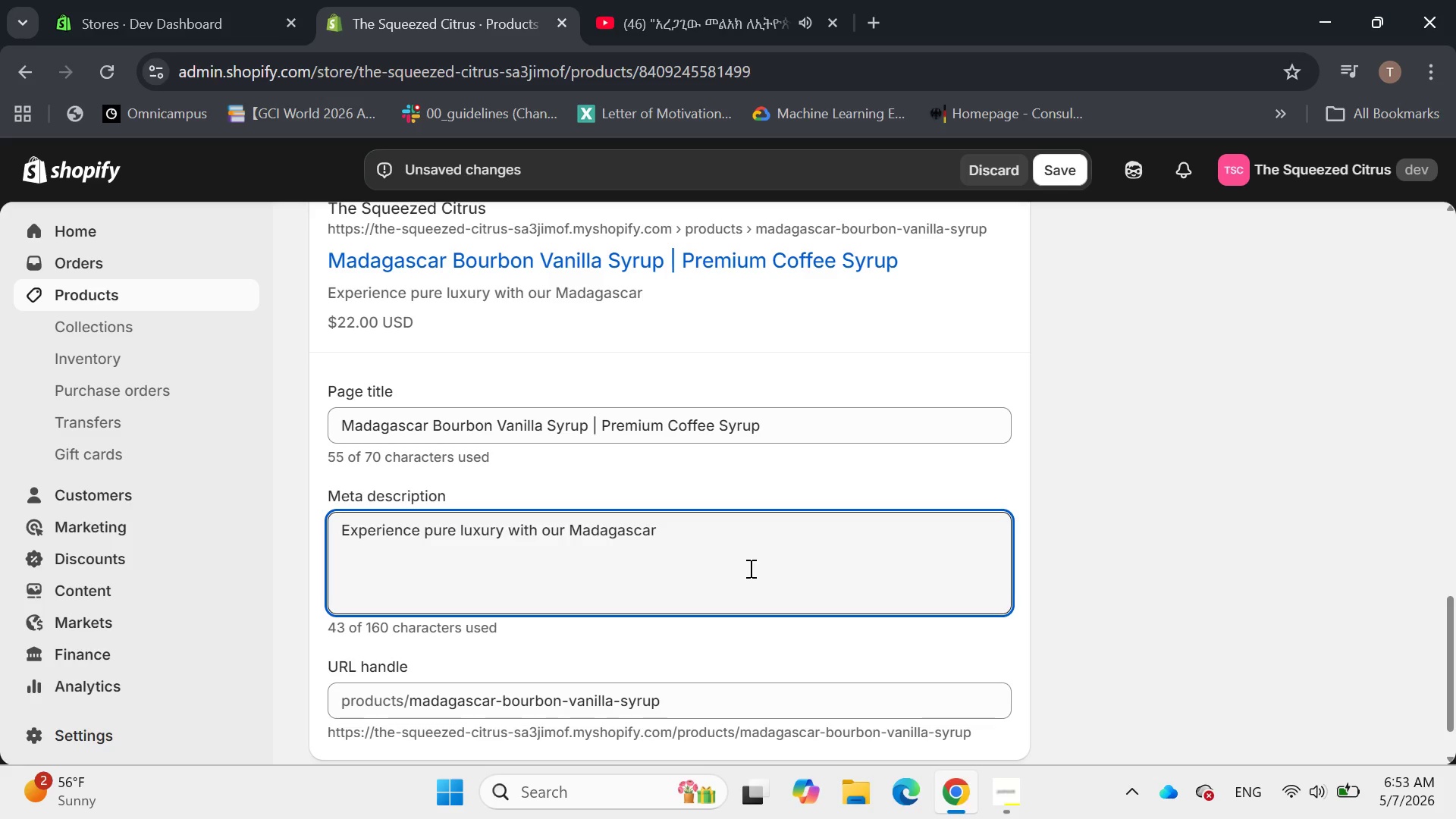 
type(Bourbon Vanilla Srup)
 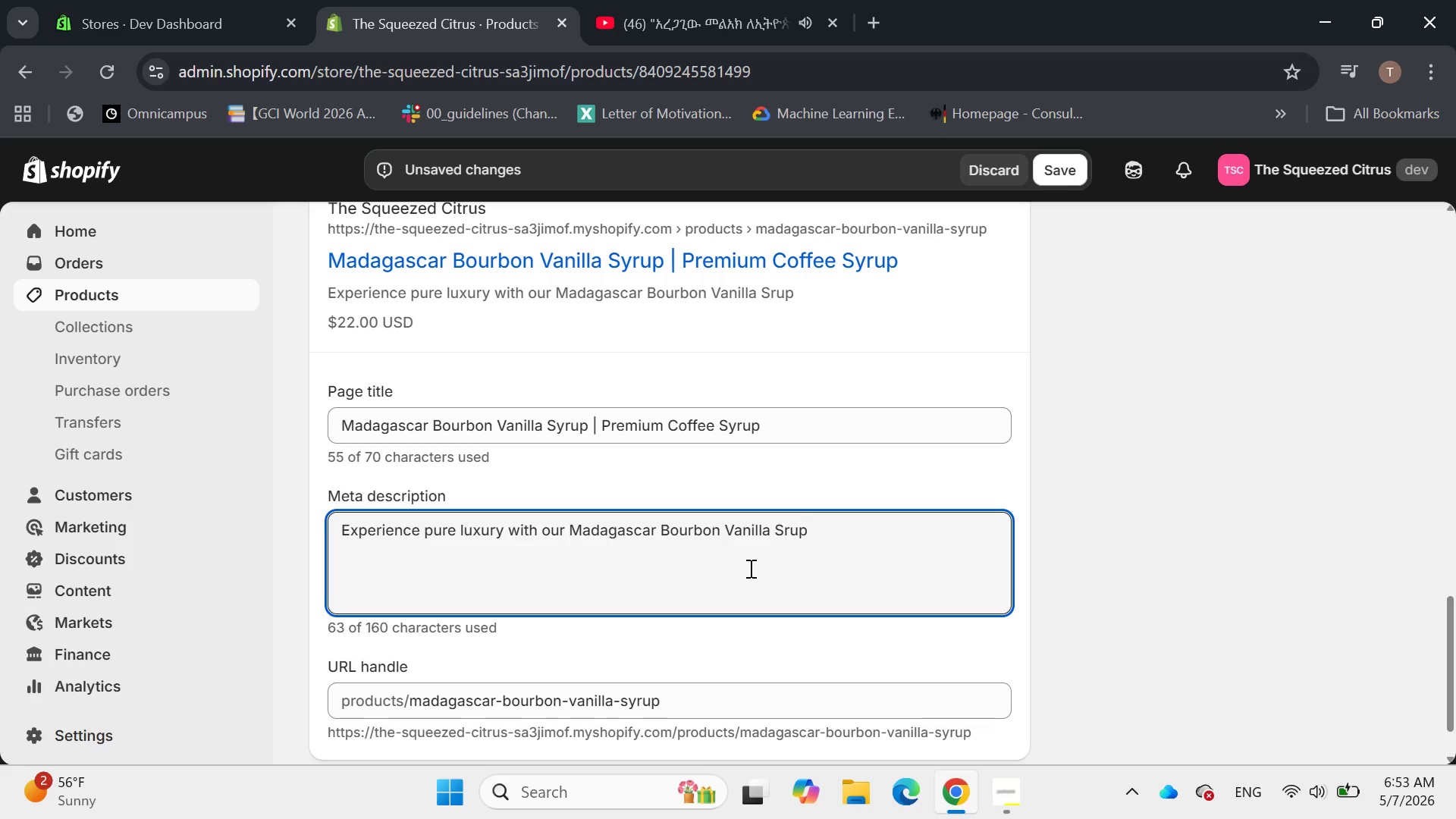 
key(Backspace)
key(Backspace)
key(Backspace)
type(yrup. Made with real vanilla beans for rich, creamy flavor )
key(Backspace)
type(, Ideal for coffee, lattes, and baking.)
 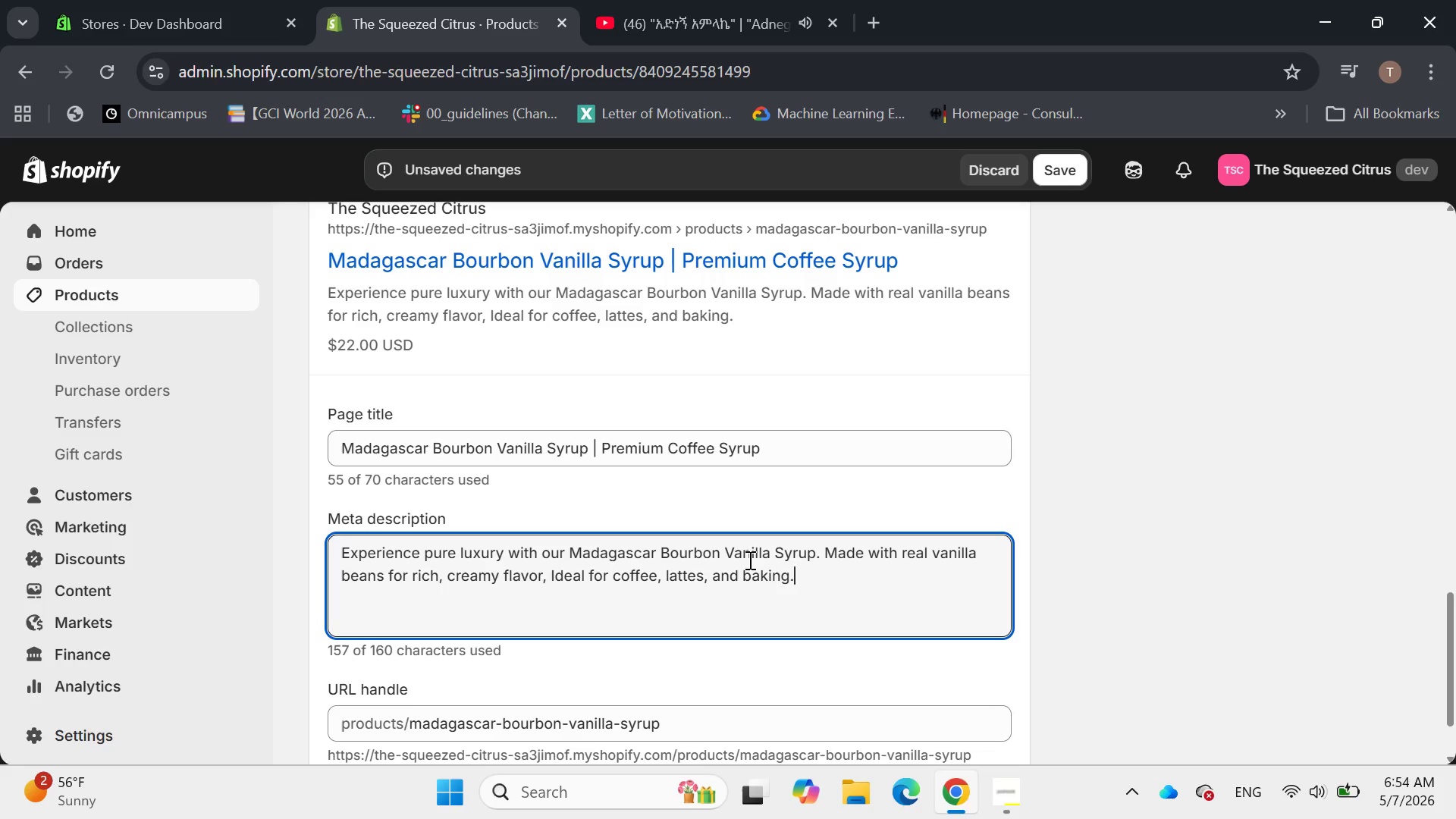 
key(Enter)
 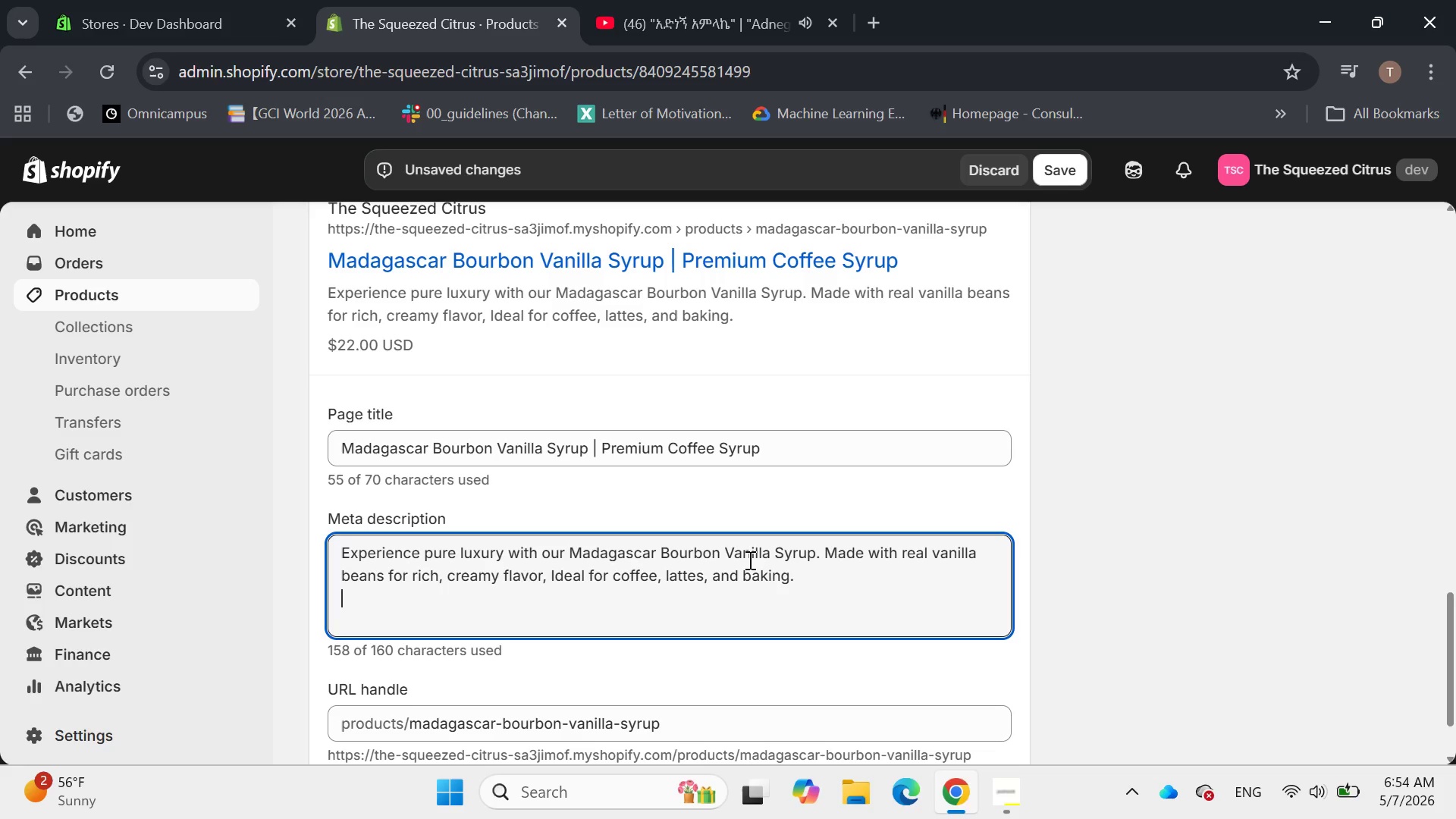 
key(Backspace)
 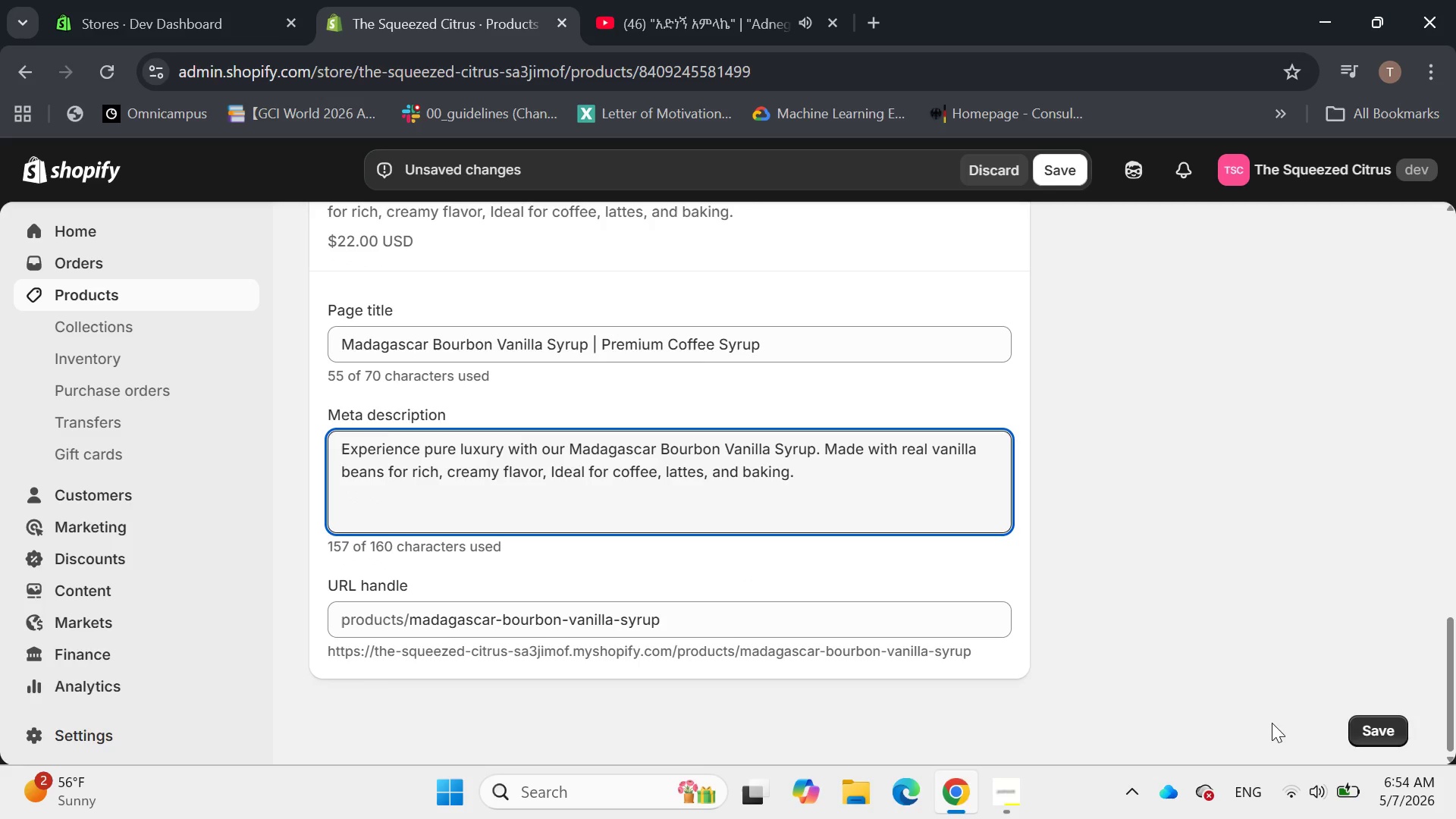 
left_click([1384, 733])
 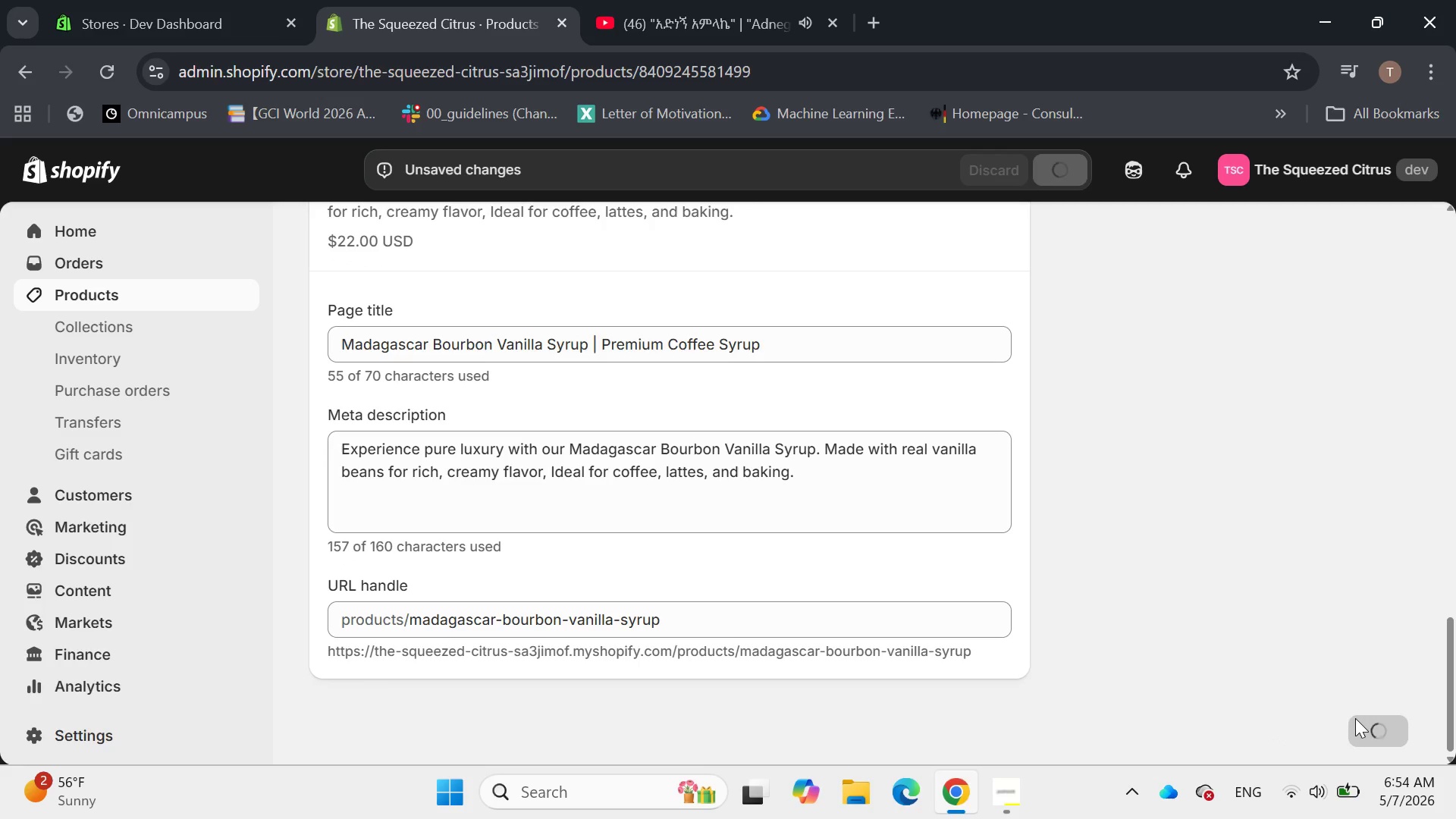 
mouse_move([1248, 529])
 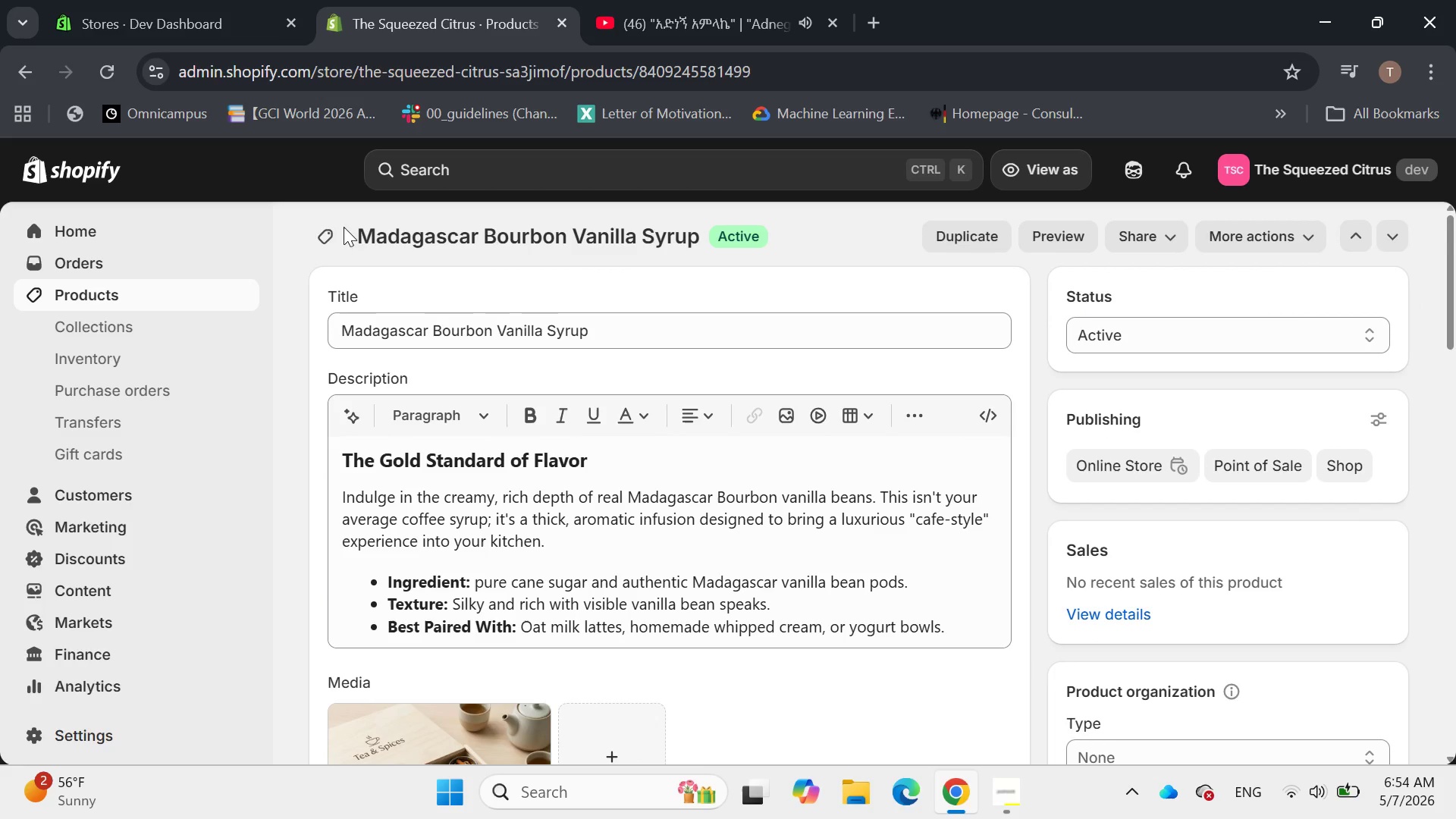 
left_click([325, 237])
 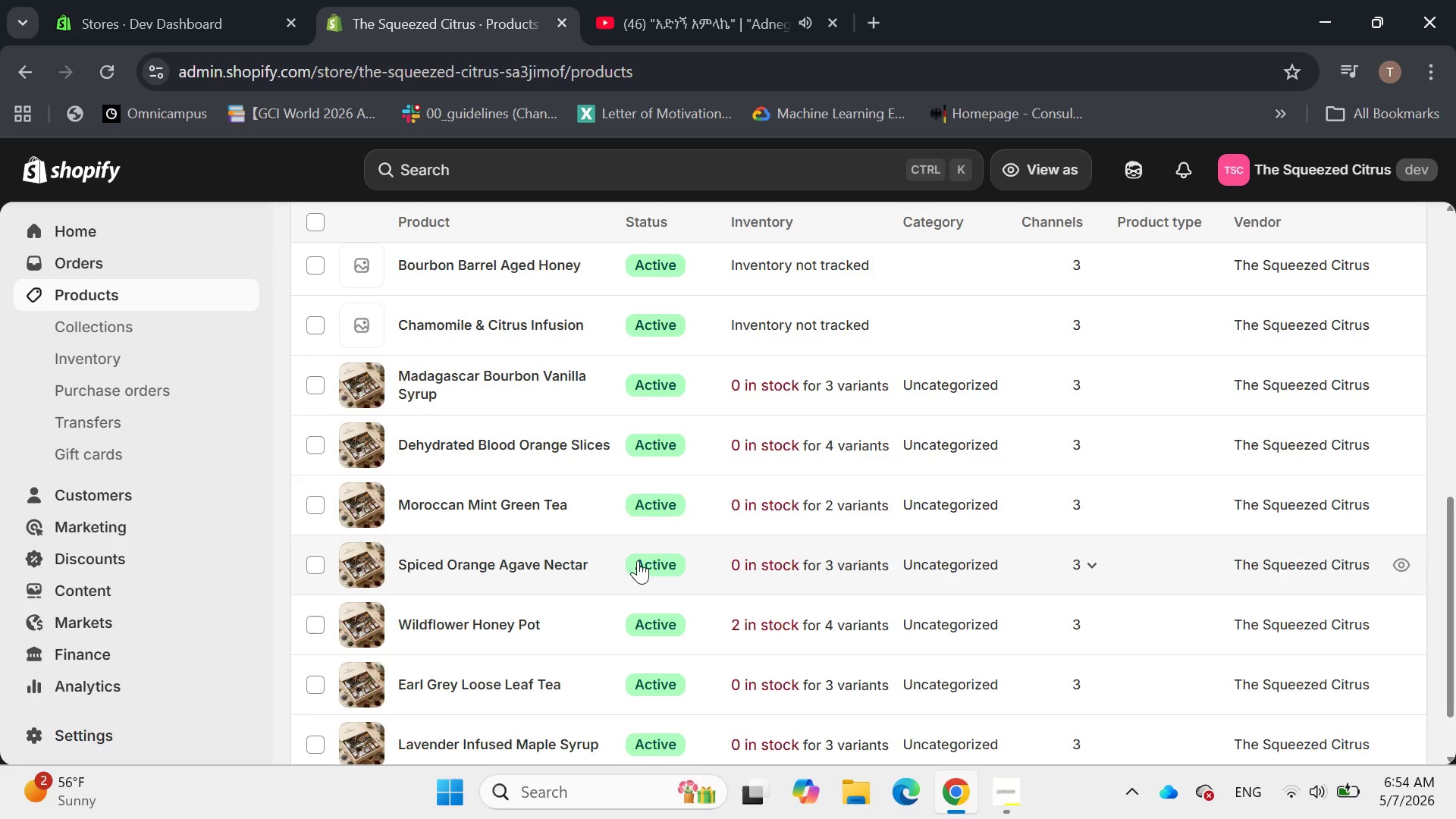 
wait(5.09)
 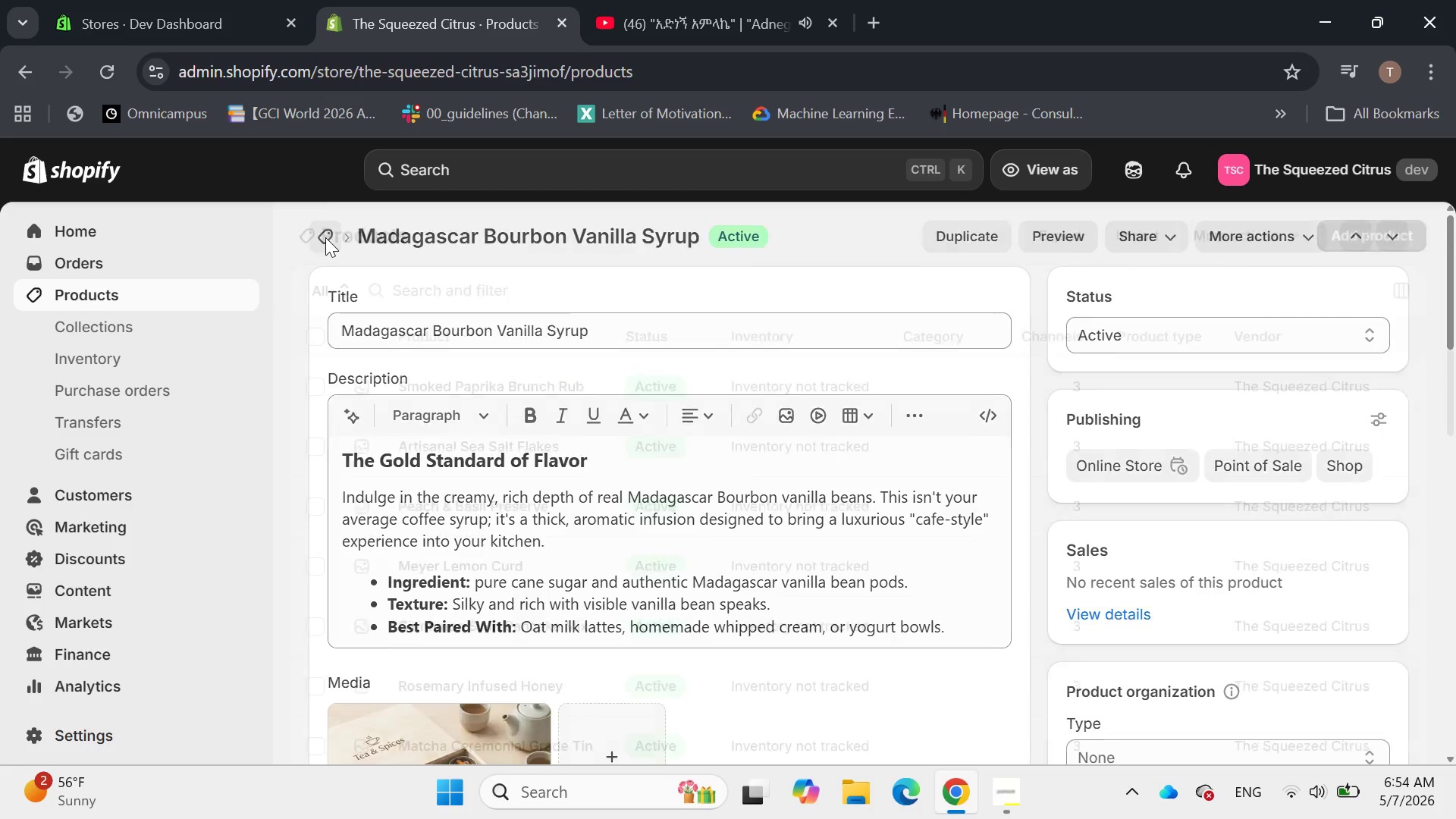 
left_click([412, 318])
 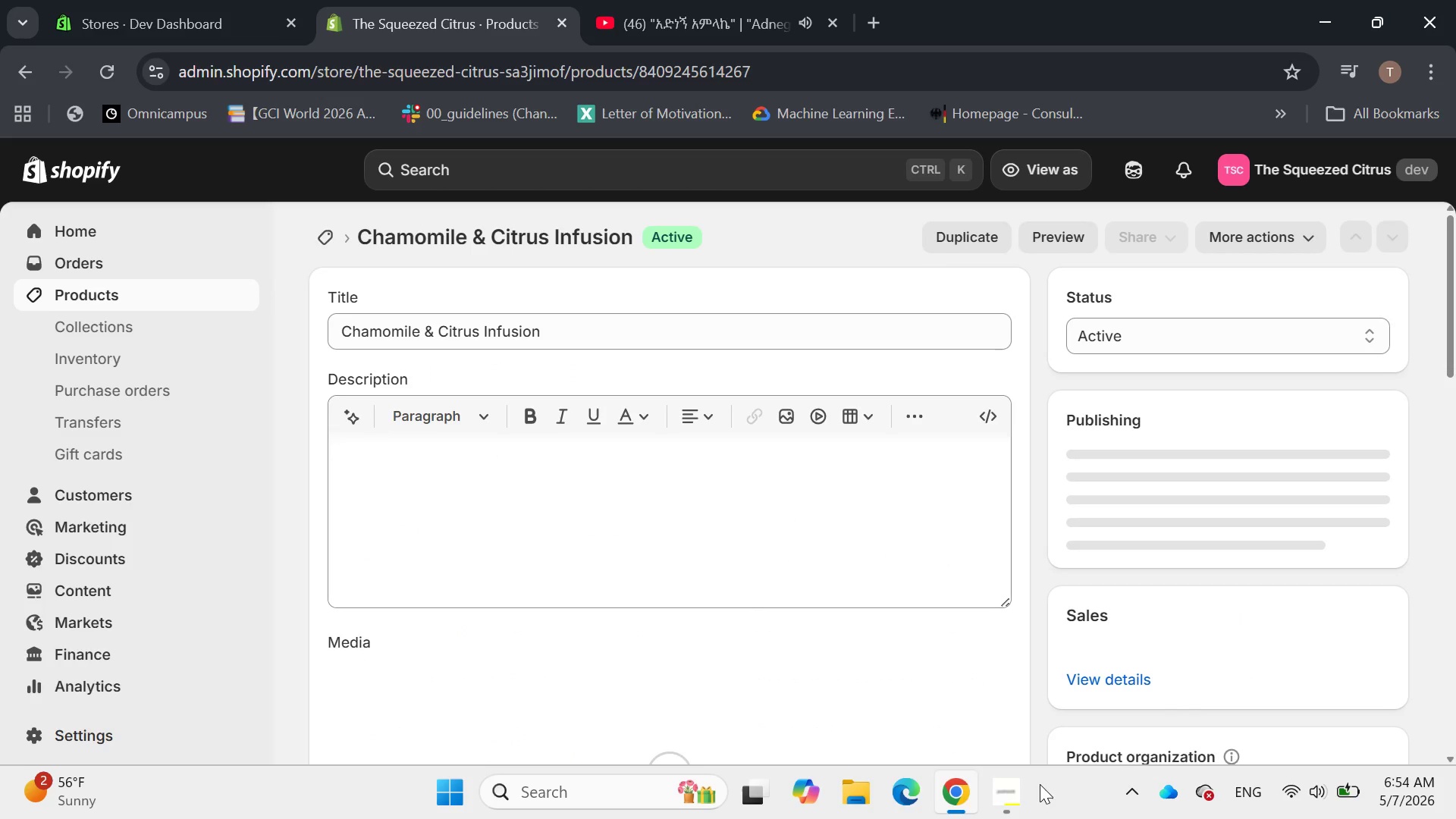 
left_click([1007, 789])